 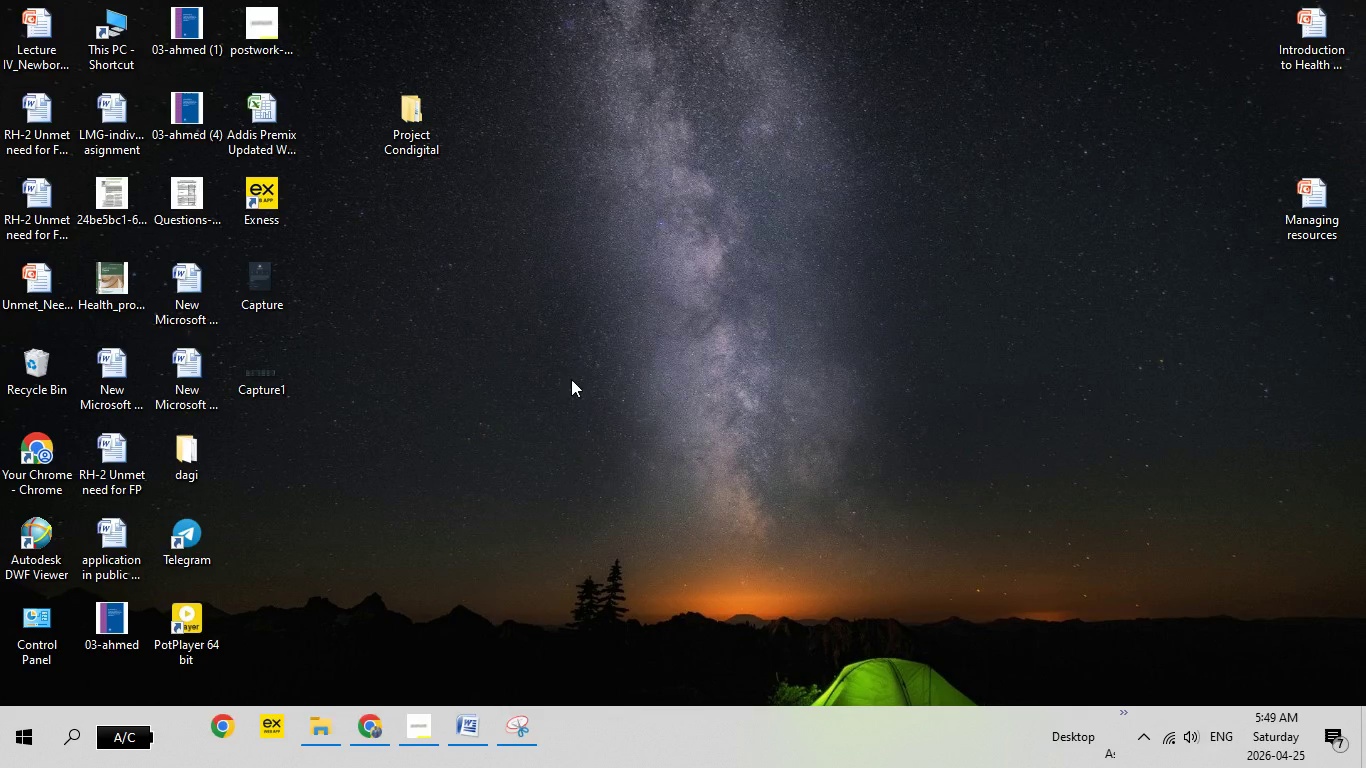 
left_click([205, 525])
 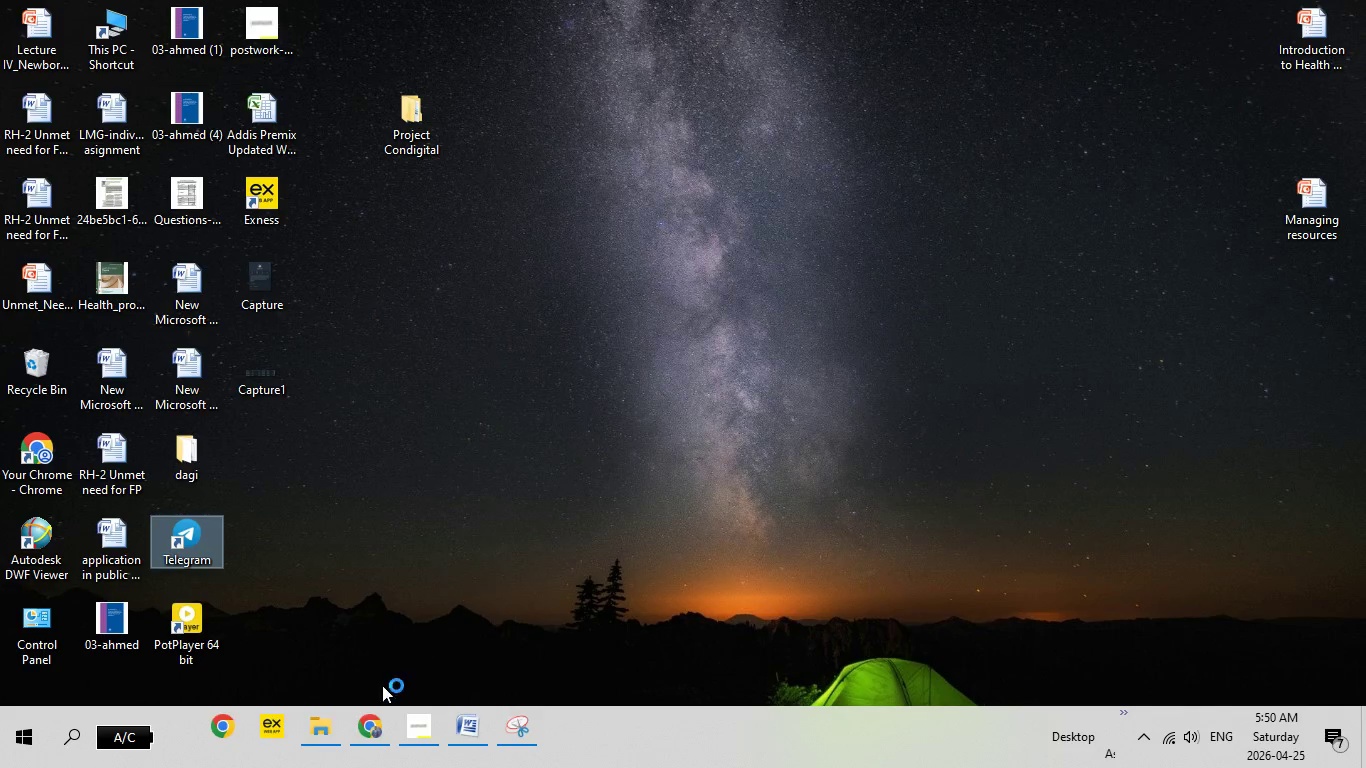 
double_click([359, 739])
 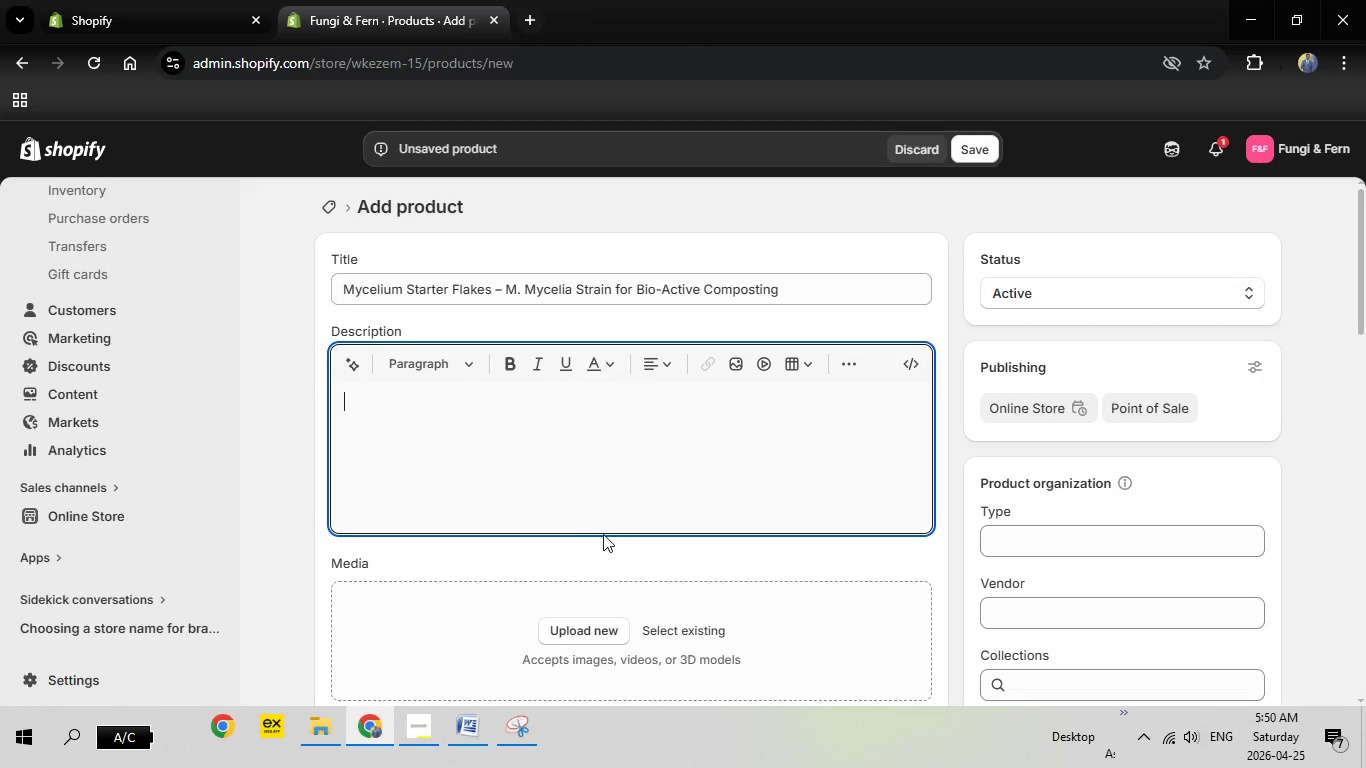 
scroll: coordinate [603, 534], scroll_direction: down, amount: 1.0
 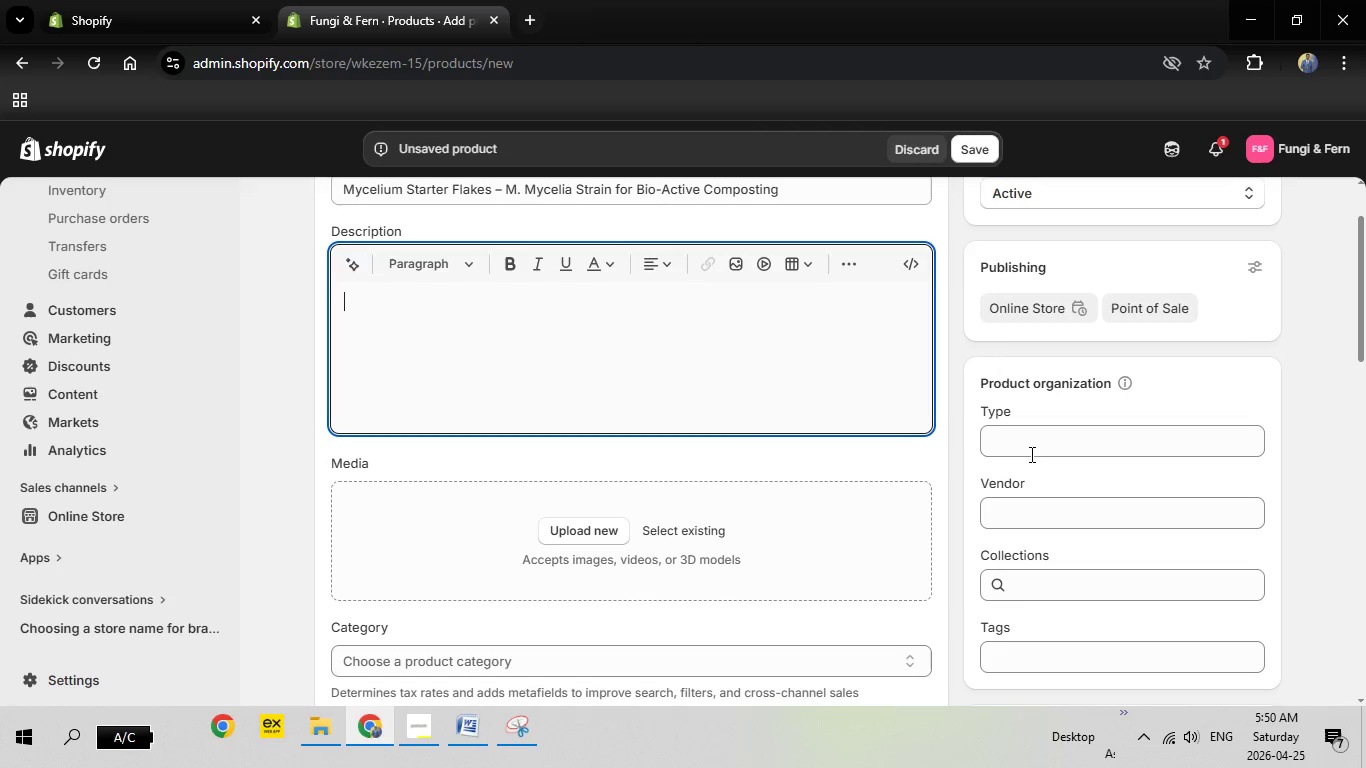 
left_click([1027, 444])
 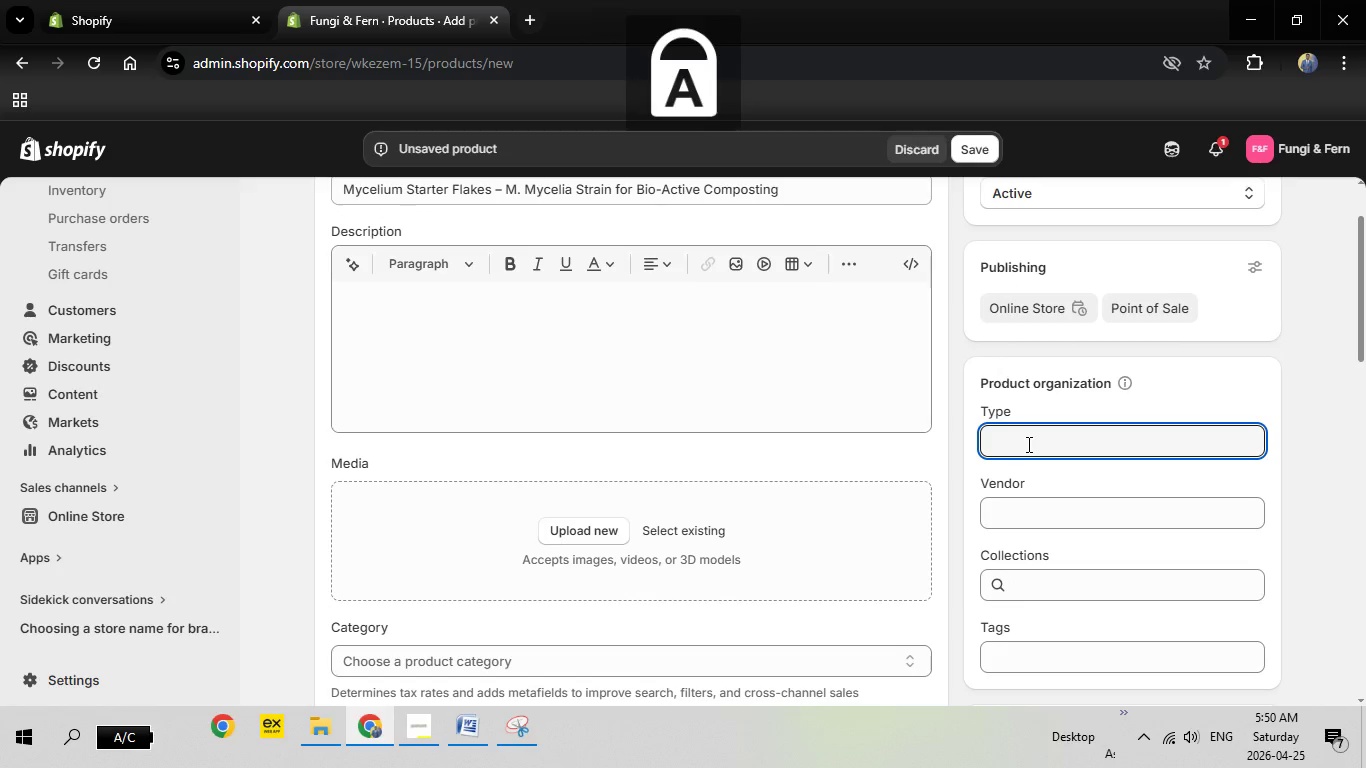 
type(Compost Accelerator)
 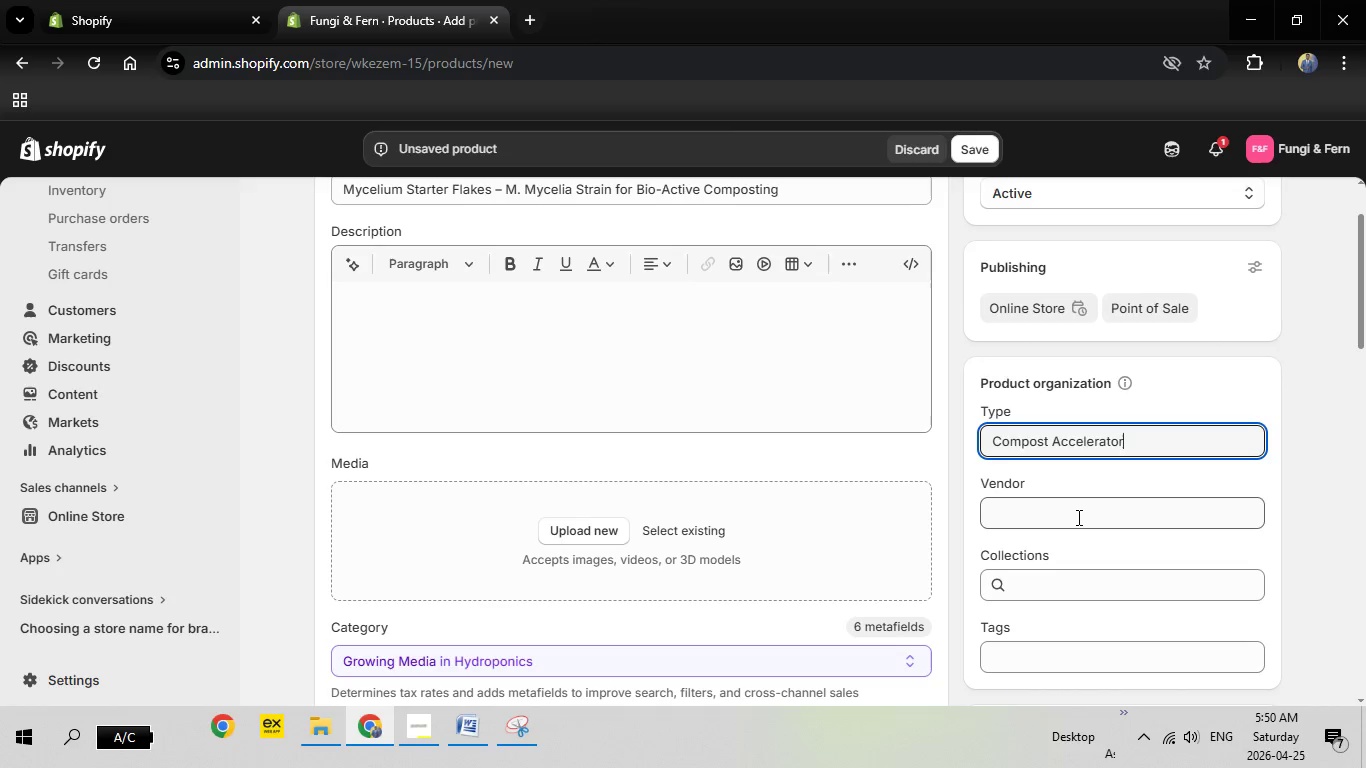 
left_click([1077, 517])
 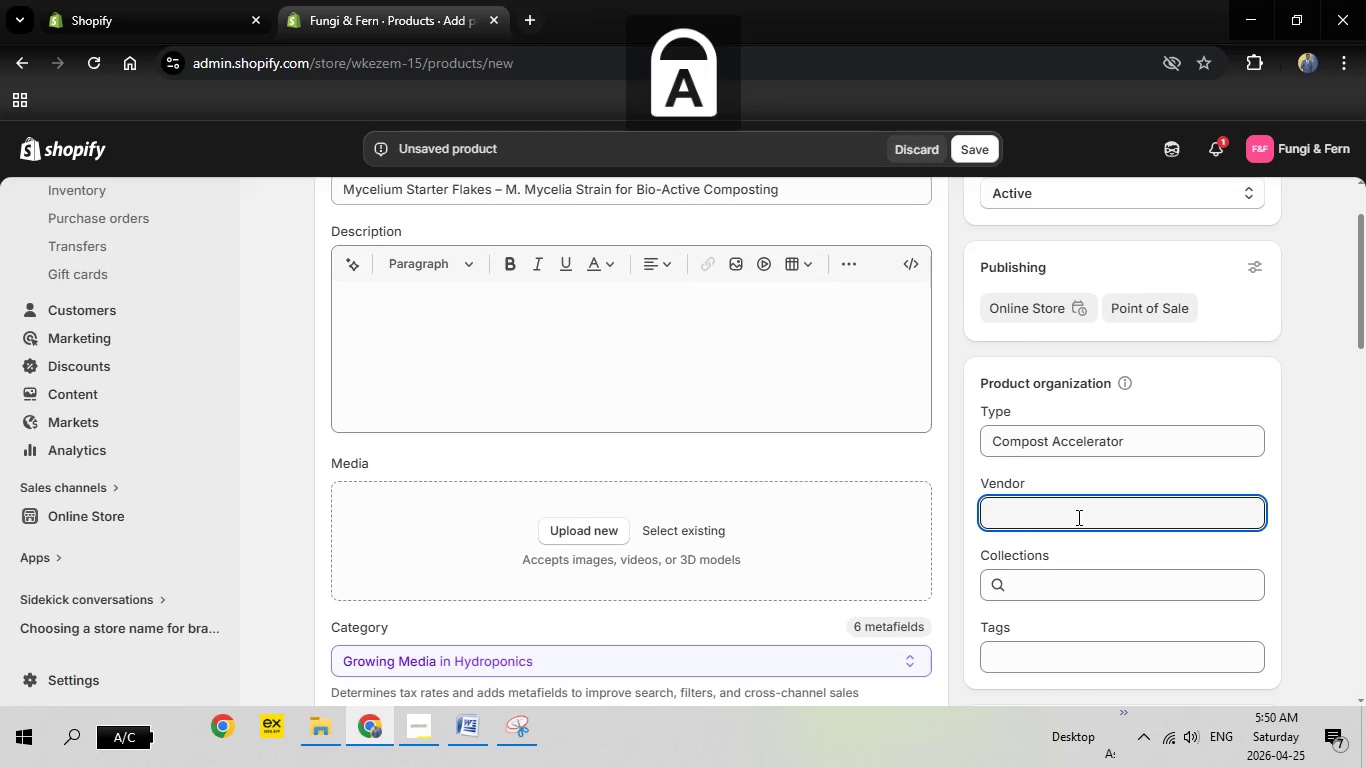 
type(Fungi & Fern)
 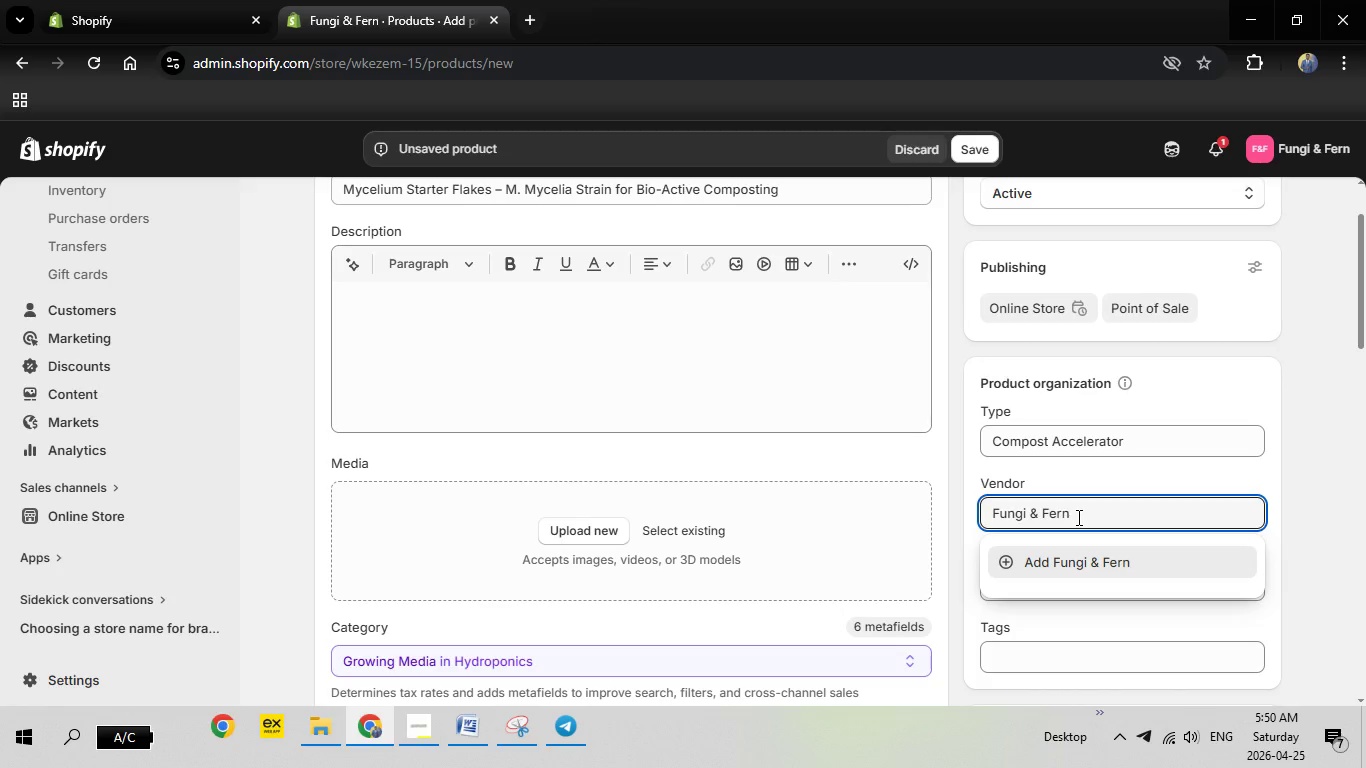 
left_click([1077, 561])
 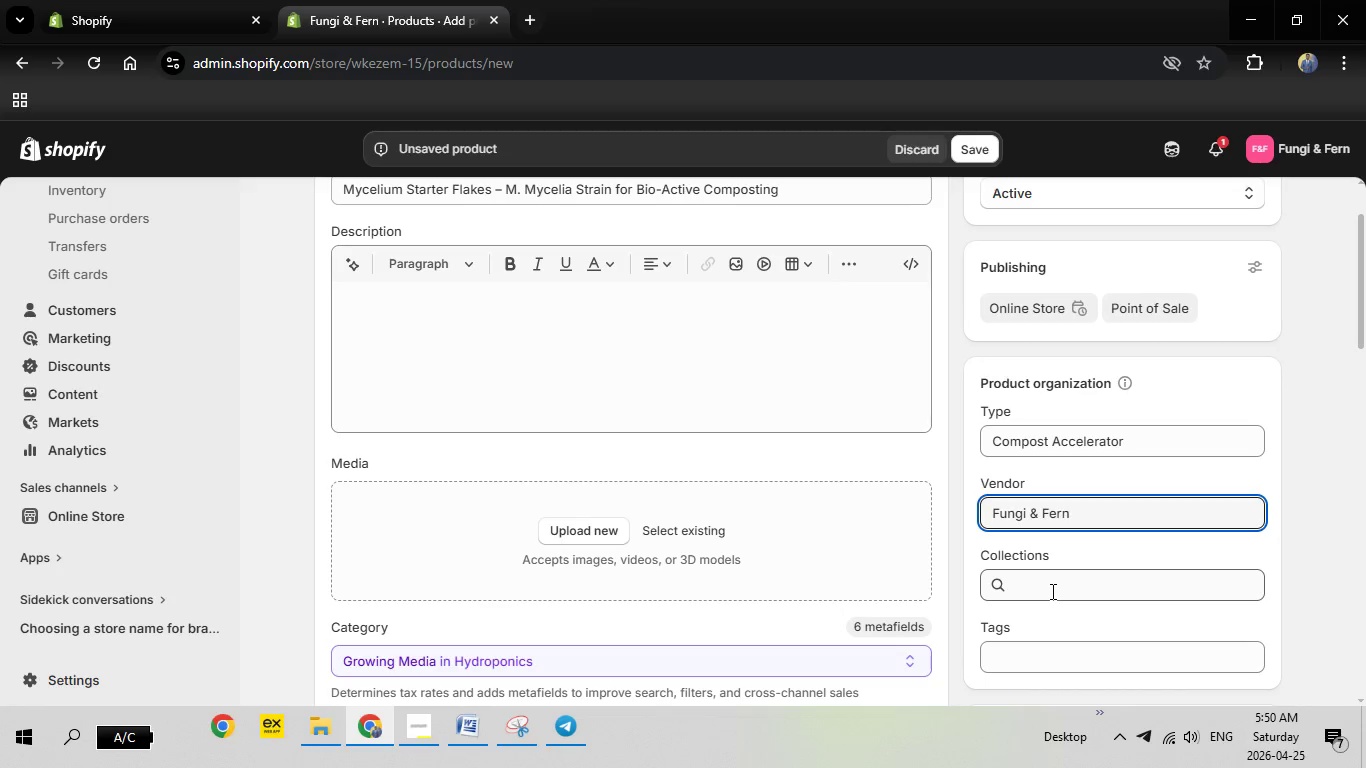 
scroll: coordinate [1081, 559], scroll_direction: down, amount: 1.0
 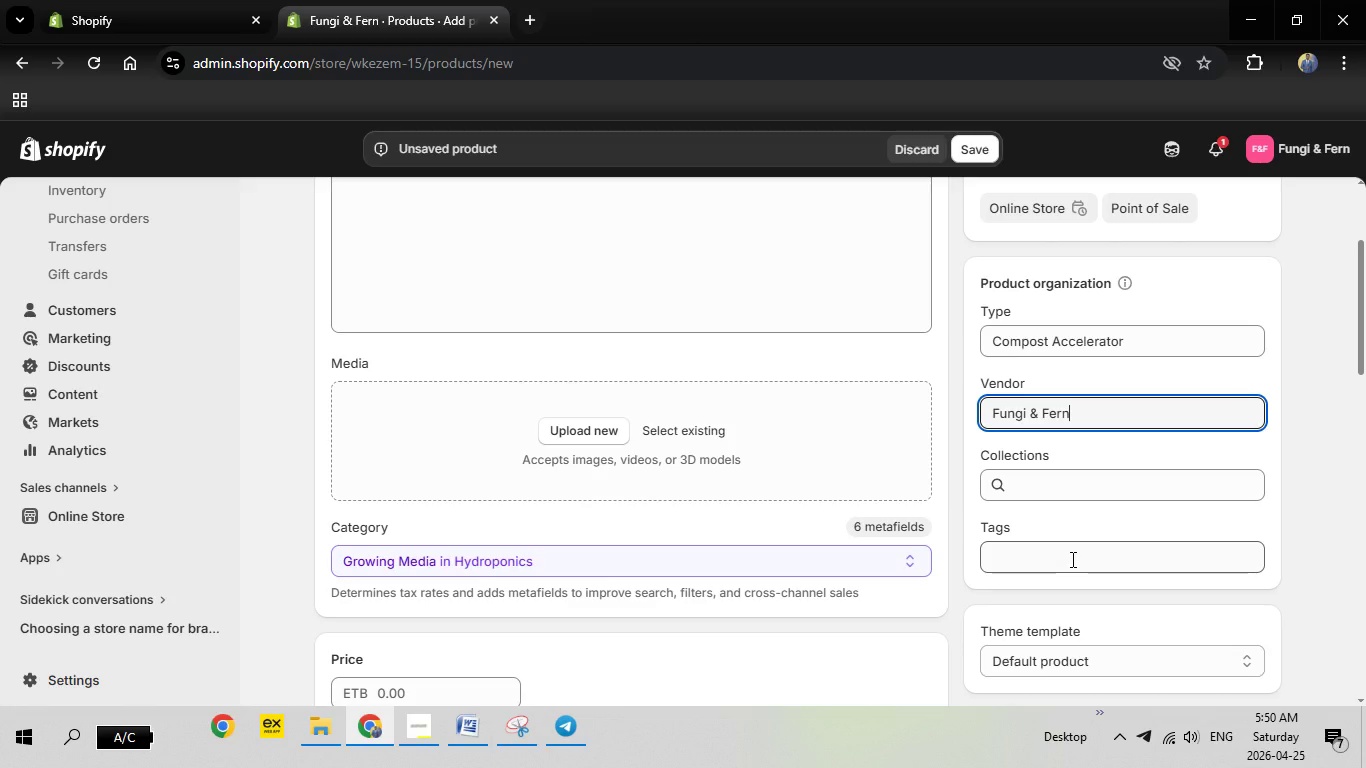 
left_click([1071, 559])
 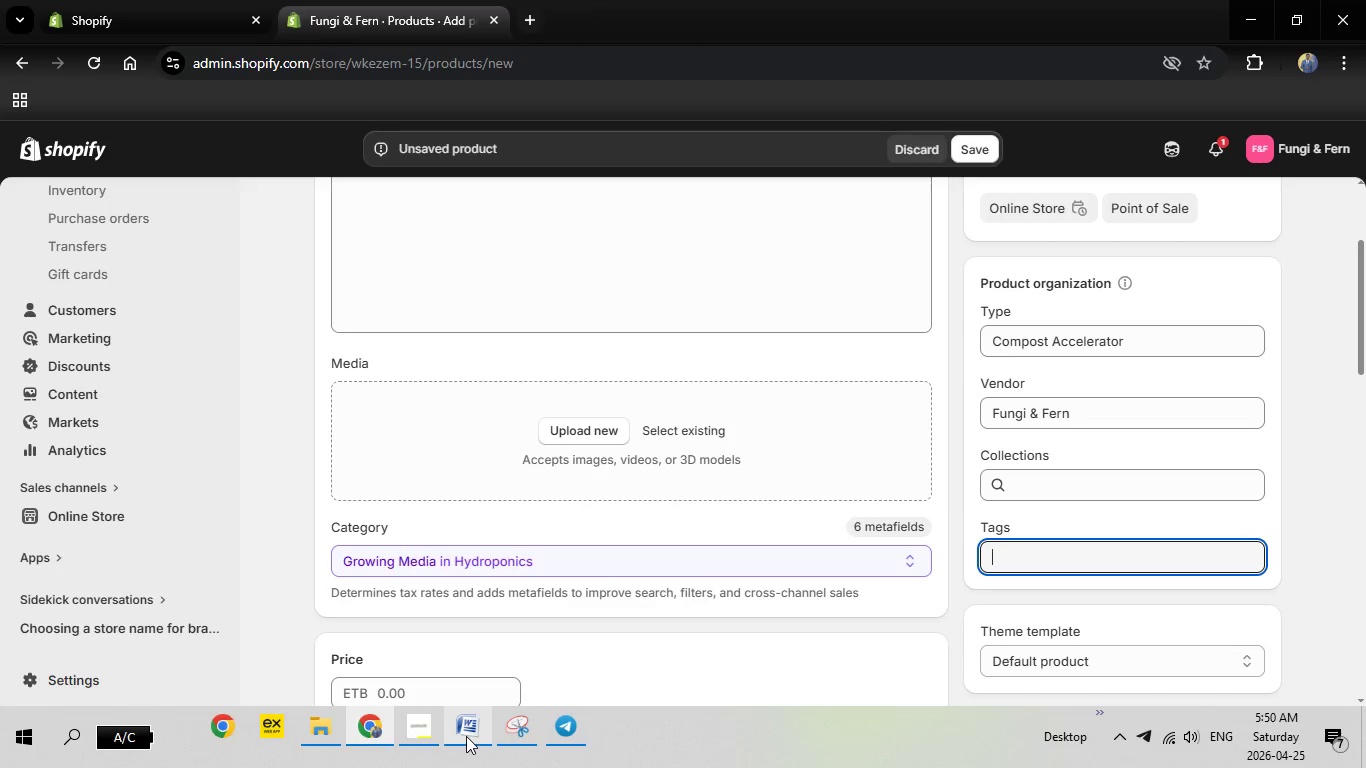 
left_click([466, 736])
 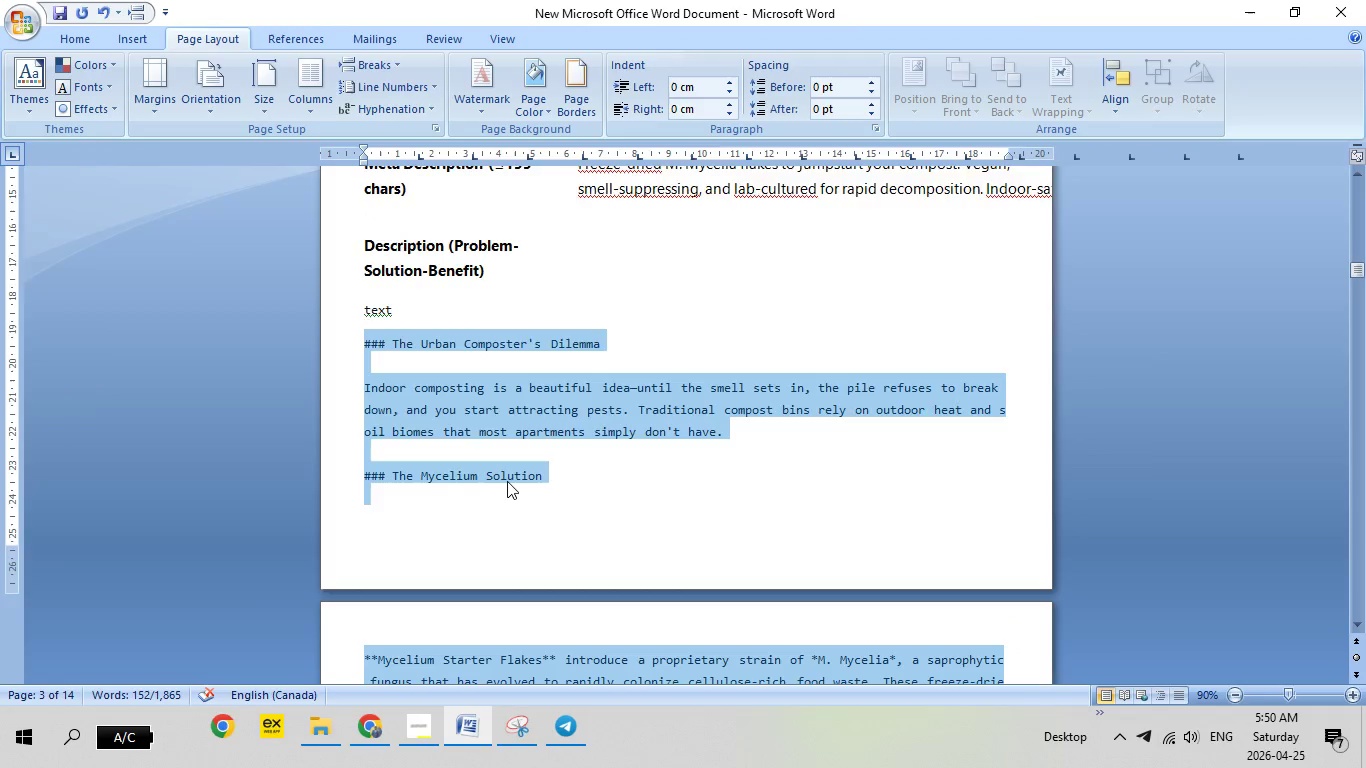 
scroll: coordinate [512, 481], scroll_direction: up, amount: 21.0
 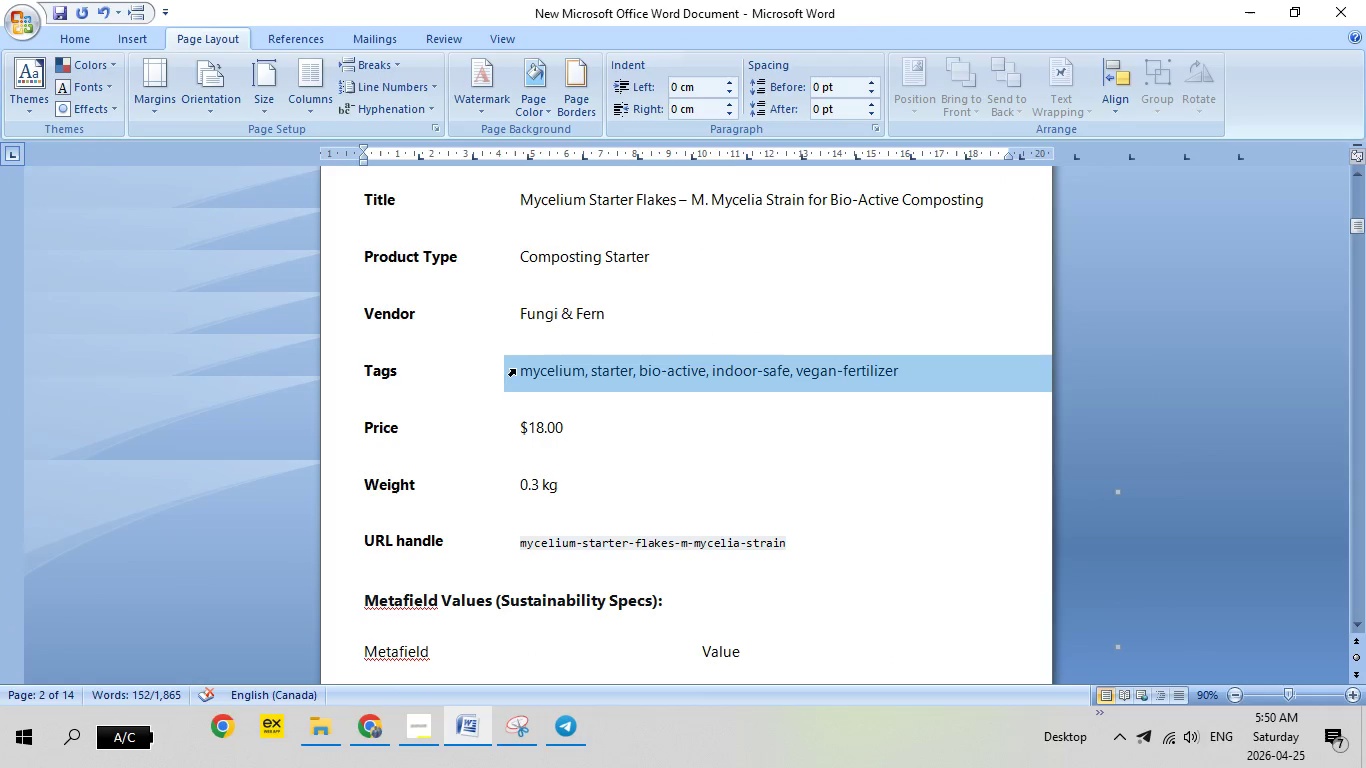 
left_click([515, 369])
 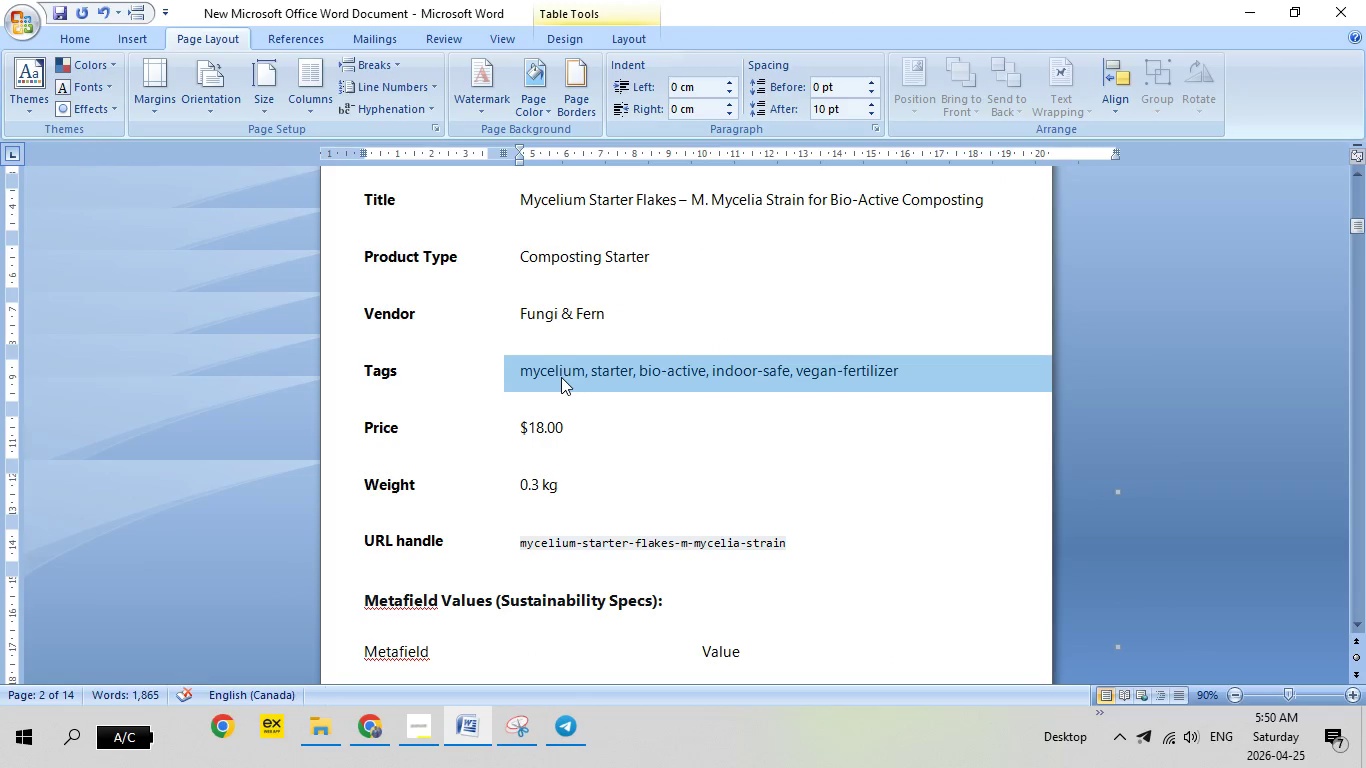 
right_click([561, 377])
 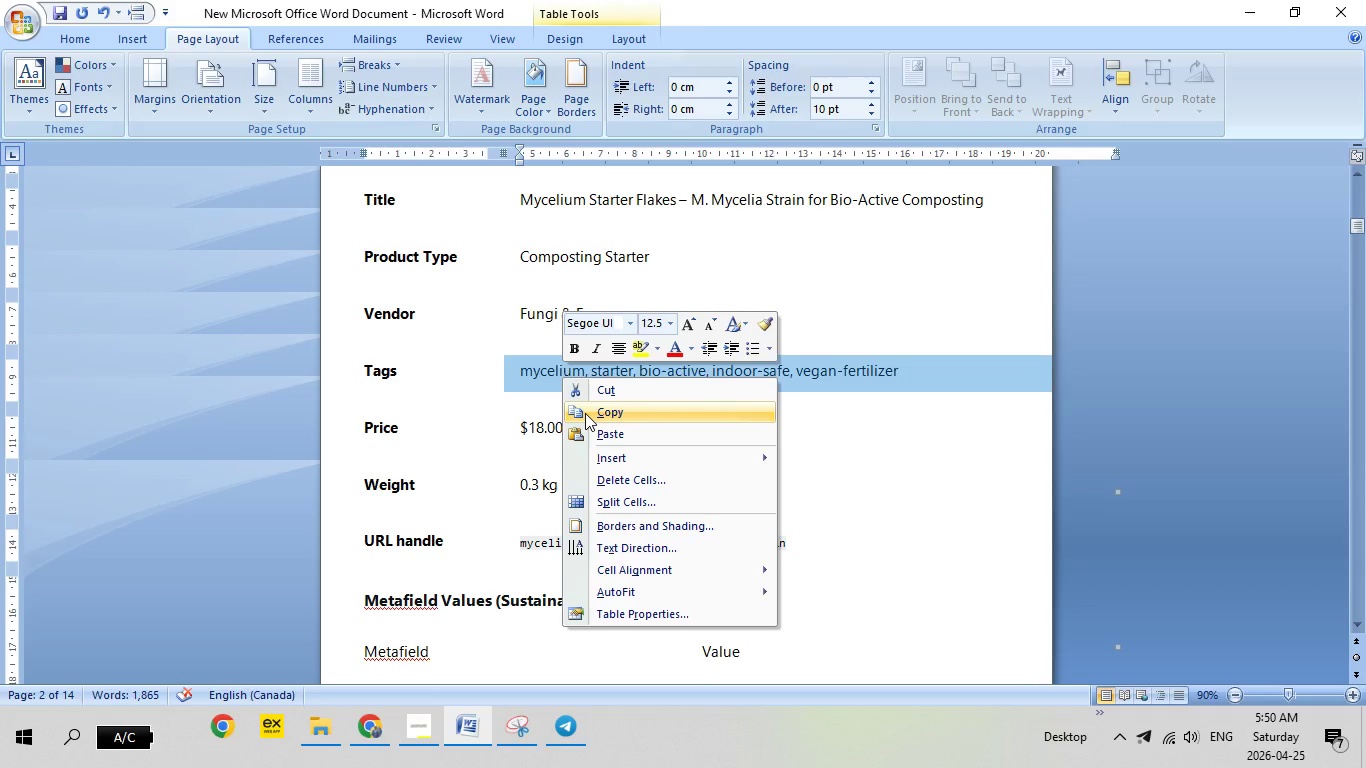 
left_click([585, 413])
 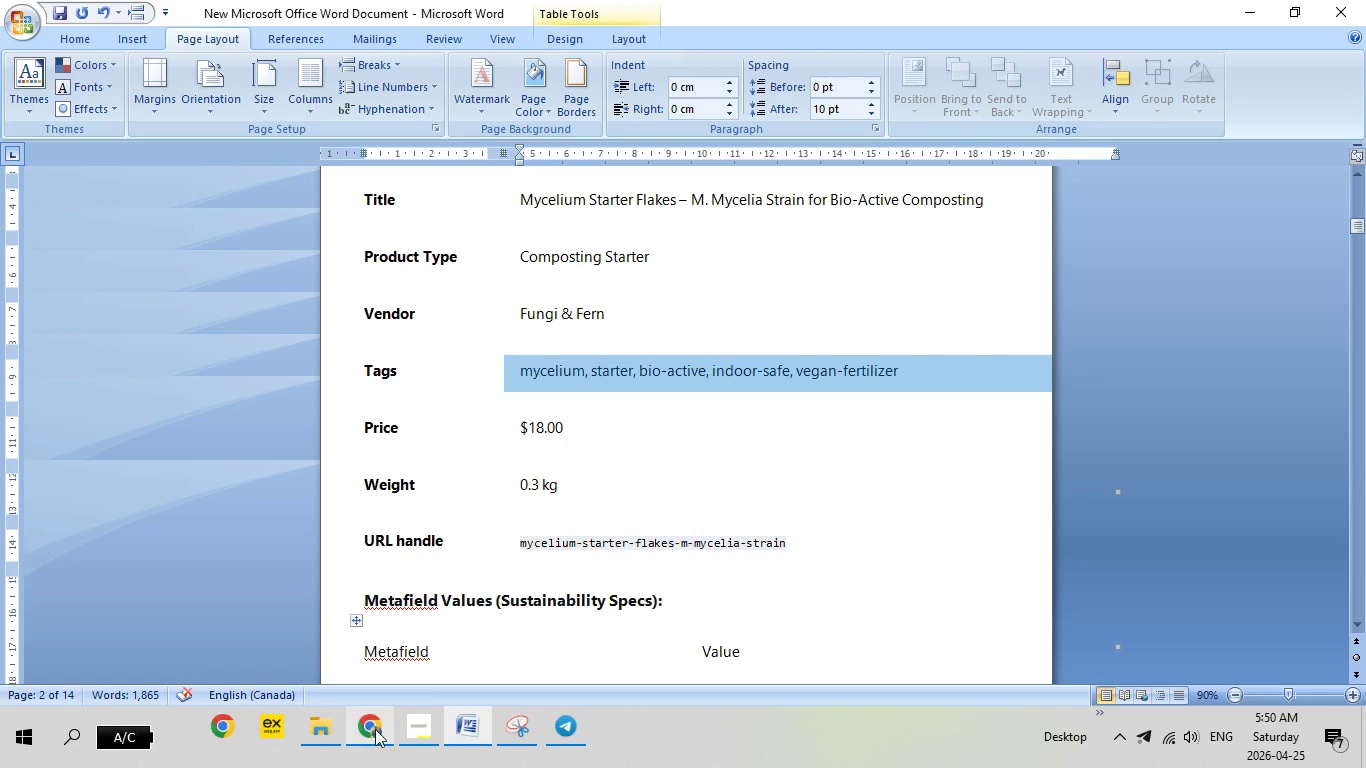 
left_click([375, 729])
 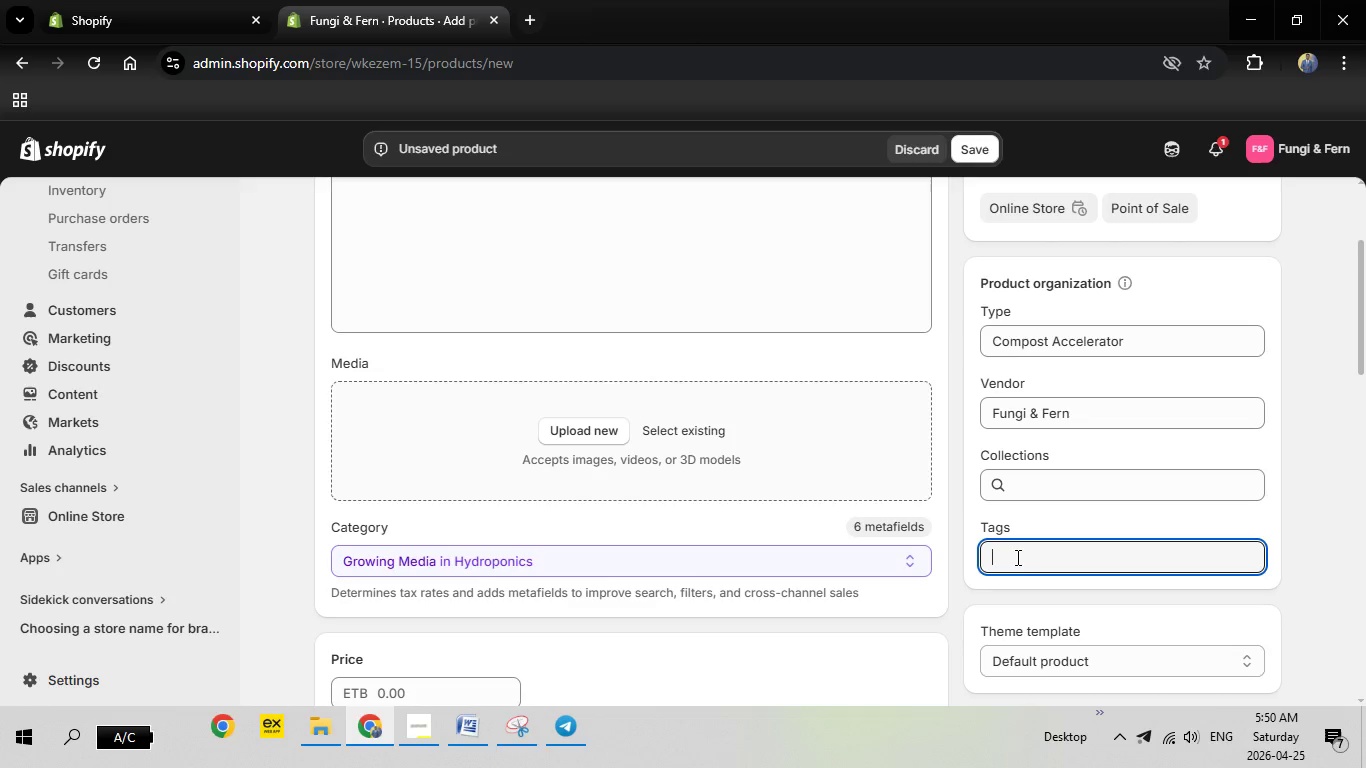 
left_click([1016, 557])
 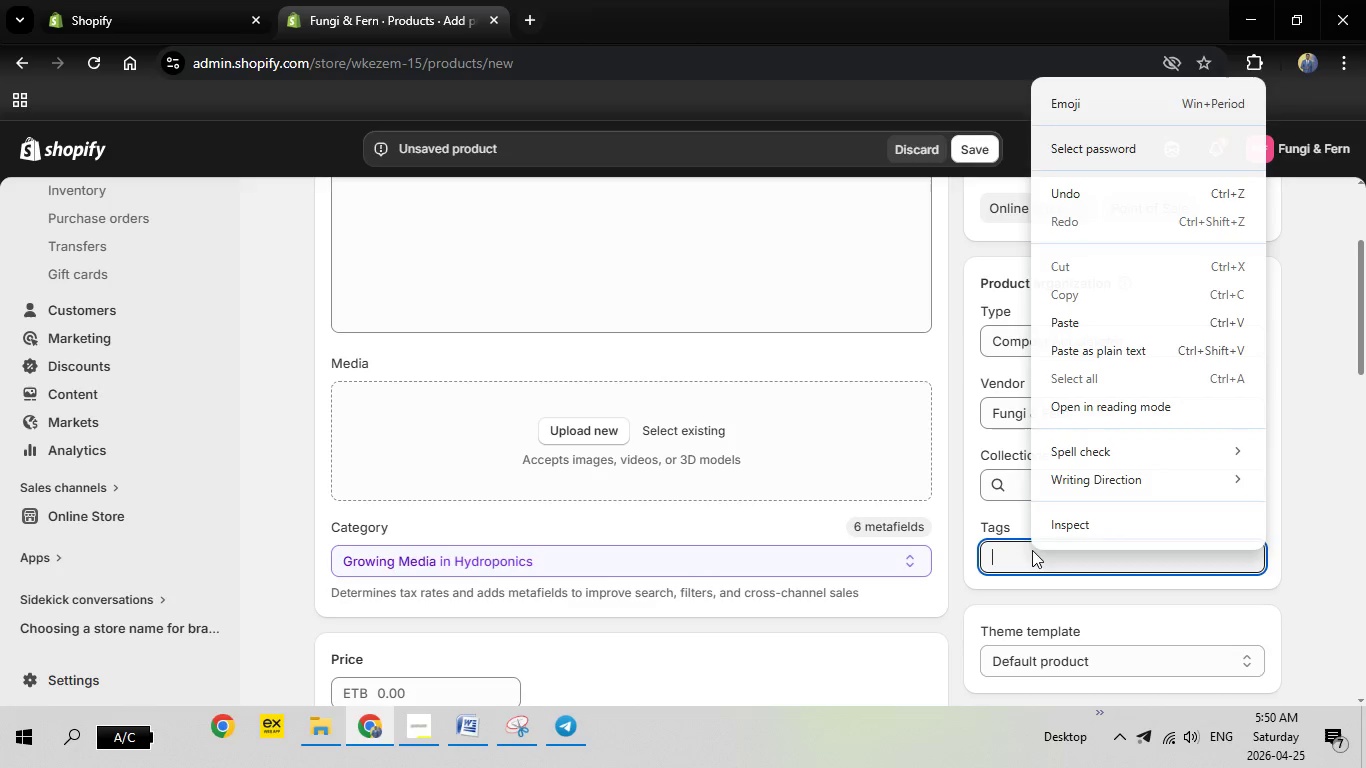 
right_click([1031, 550])
 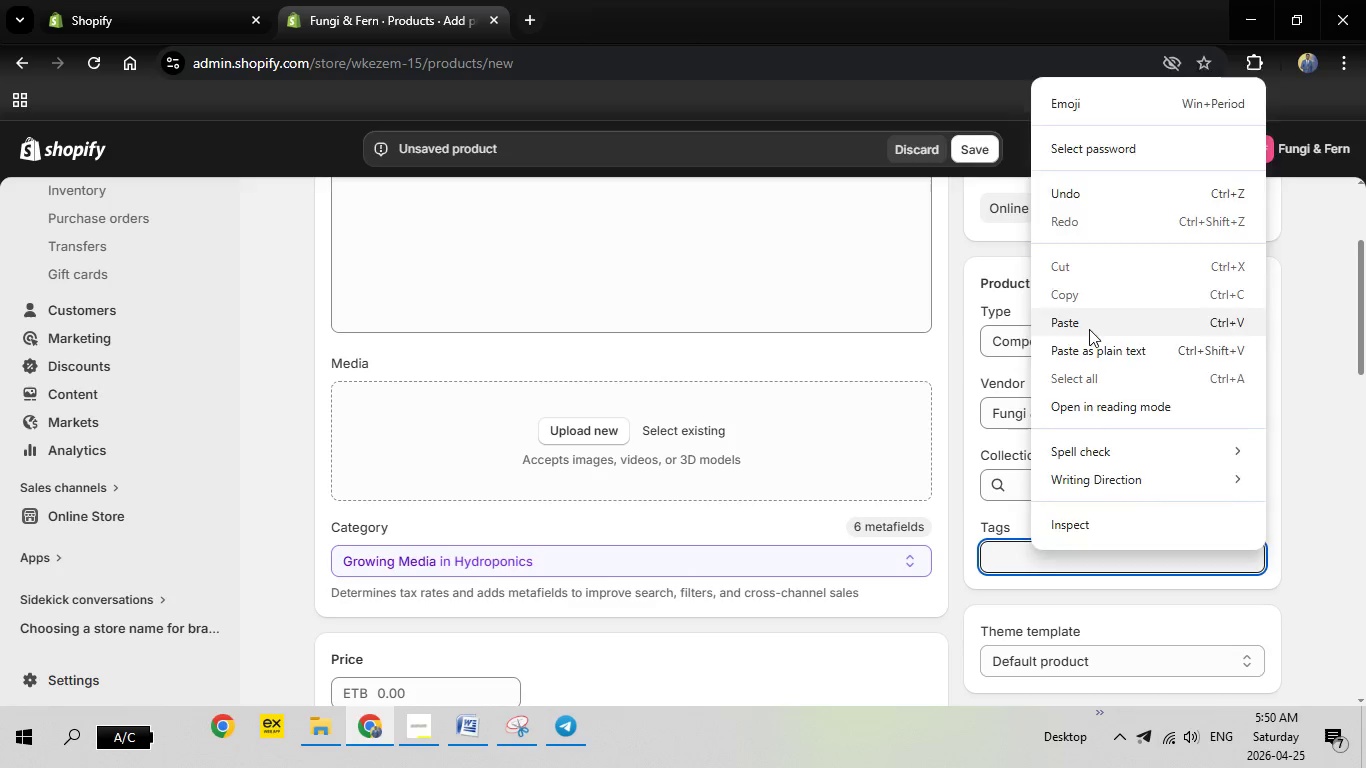 
left_click([1089, 329])
 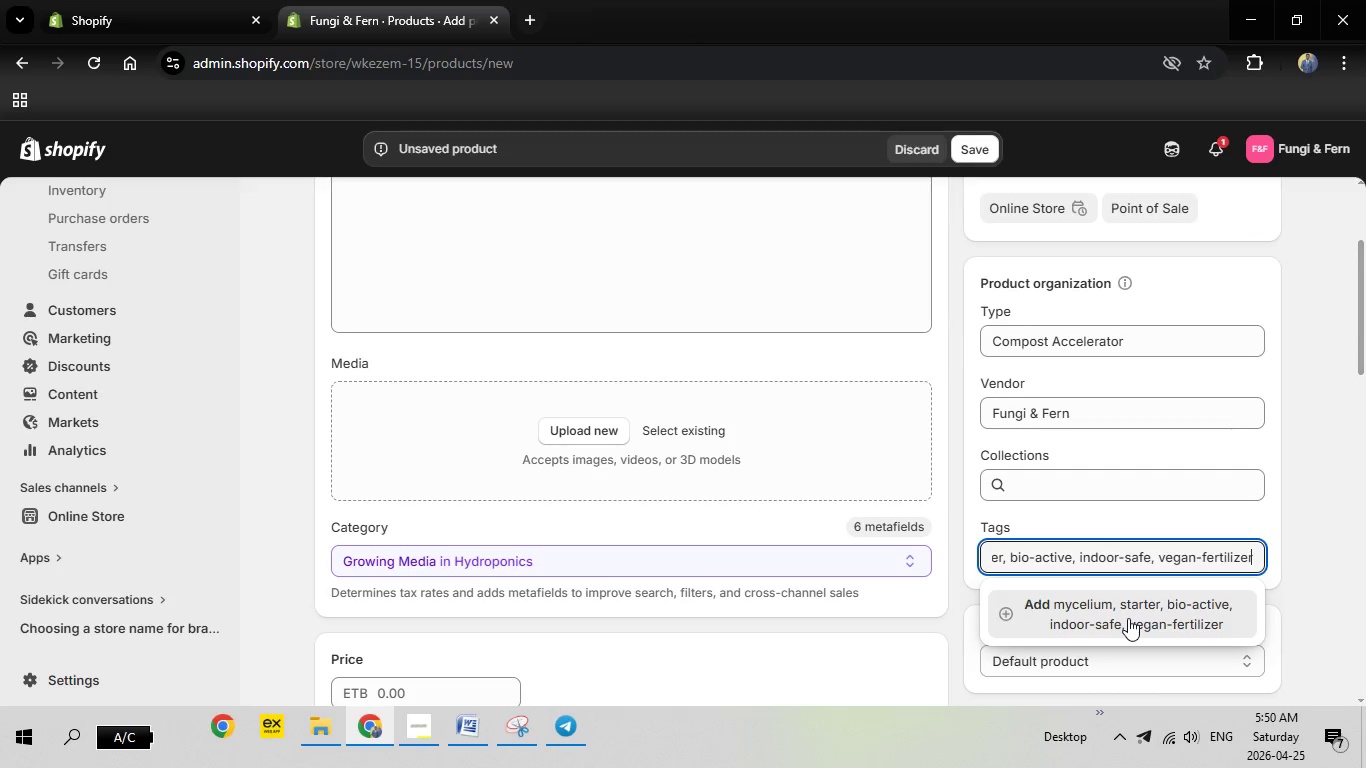 
left_click([1128, 618])
 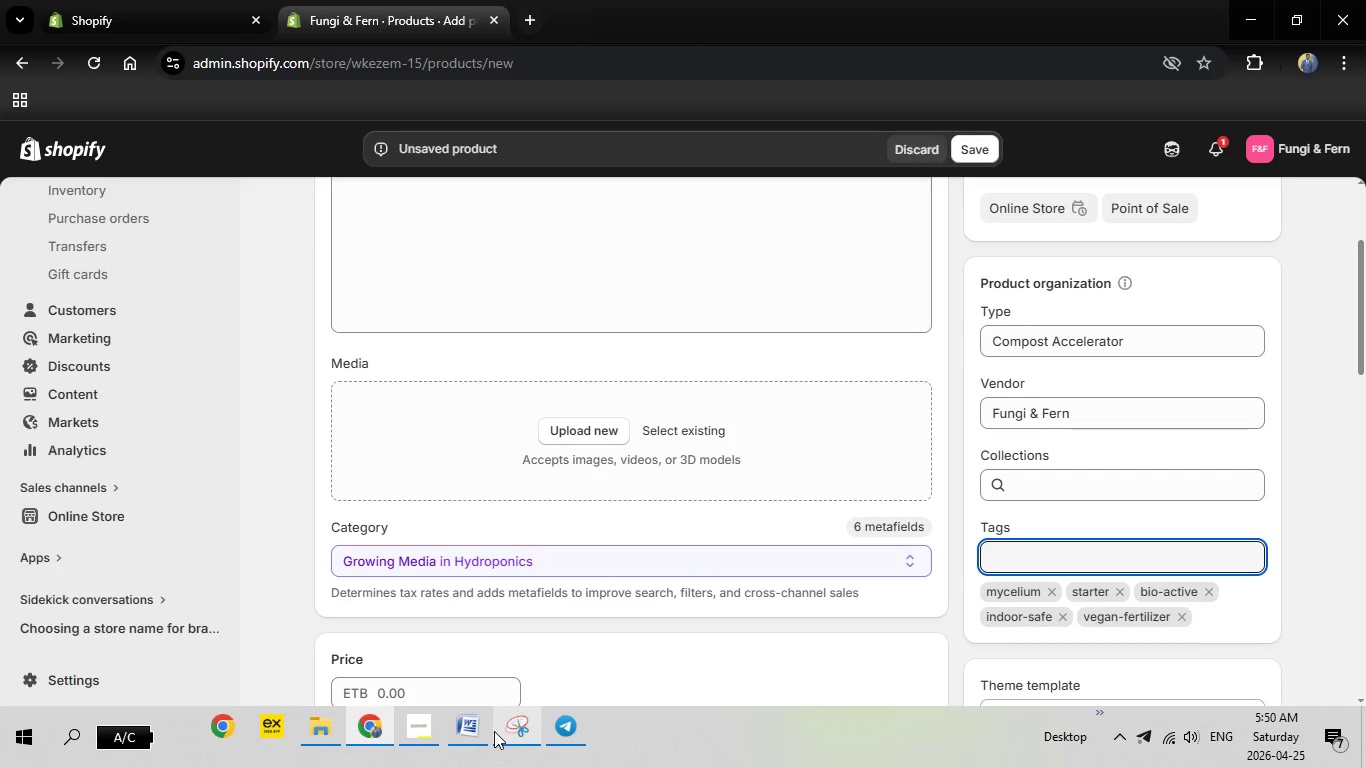 
left_click([482, 734])
 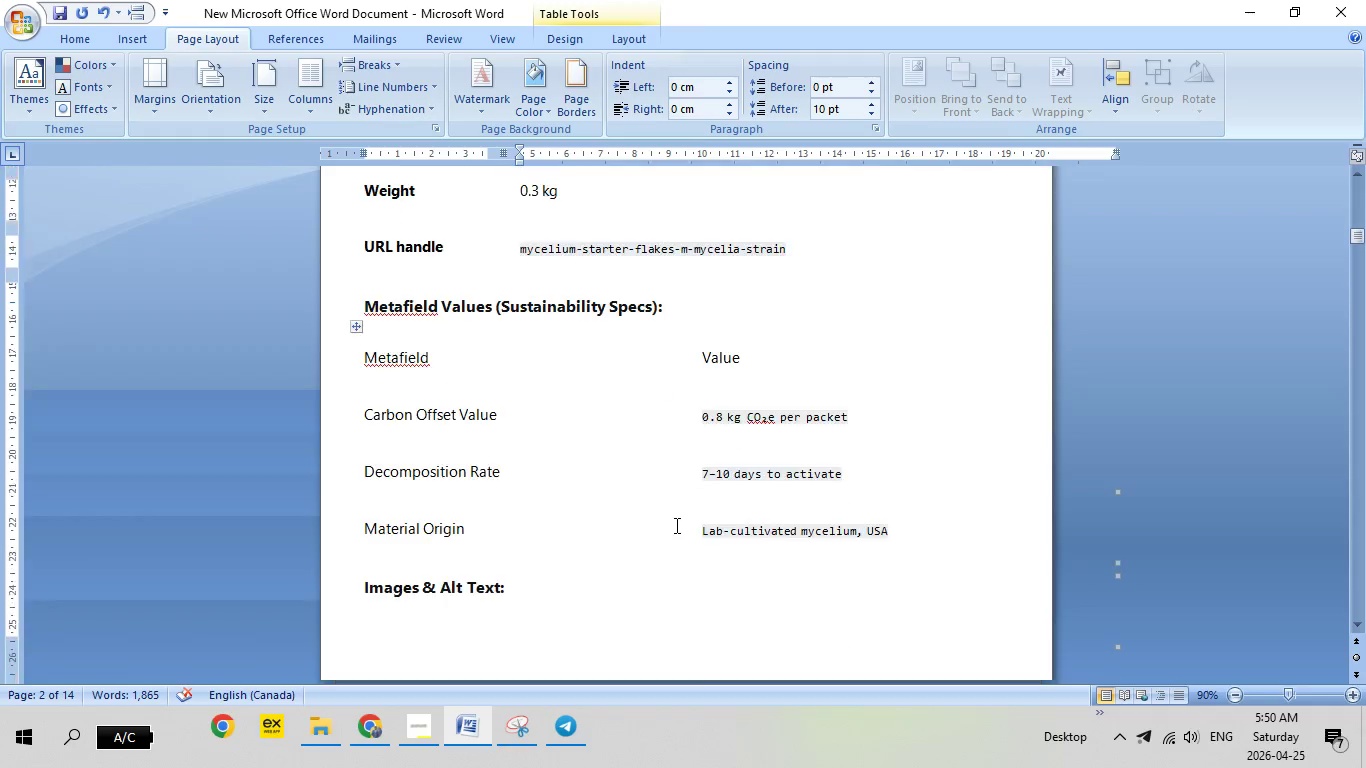 
scroll: coordinate [675, 525], scroll_direction: down, amount: 32.0
 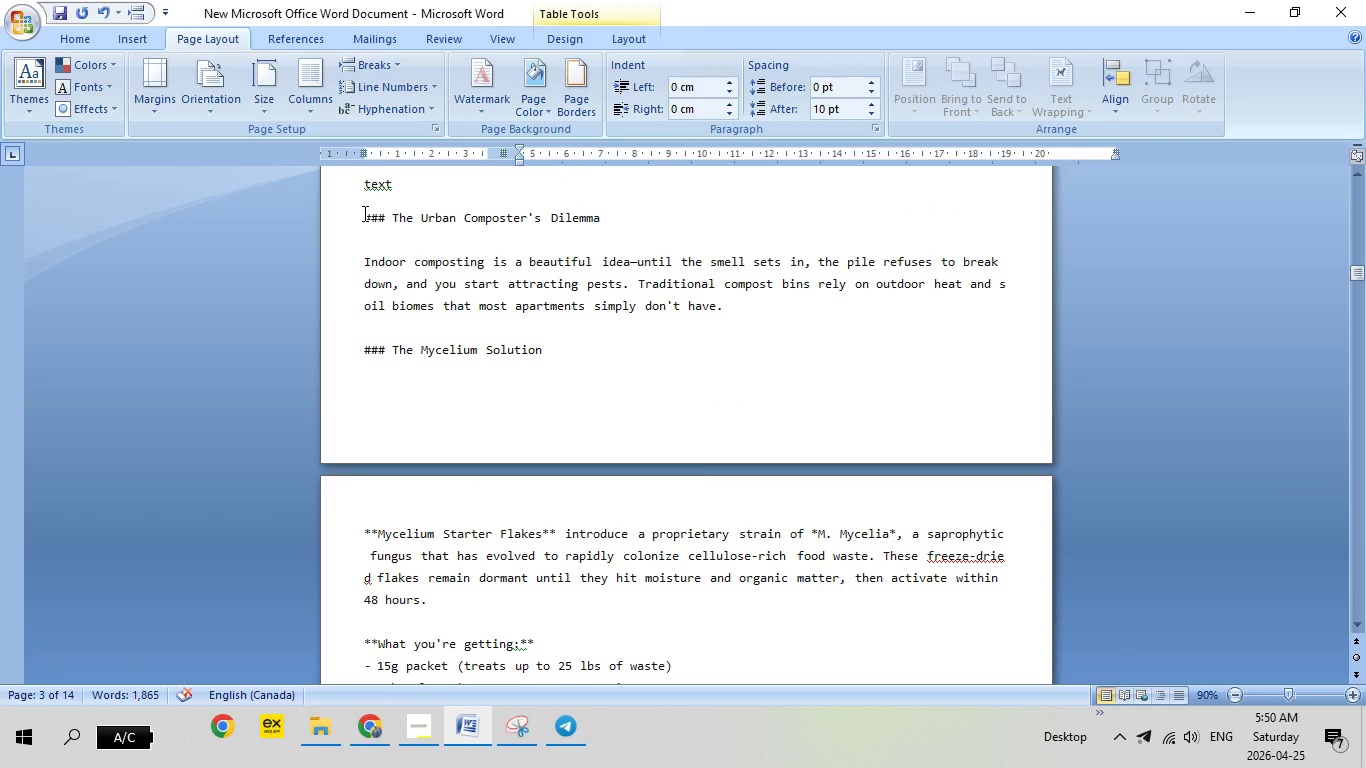 
left_click_drag(start_coordinate=[363, 213], to_coordinate=[847, 470])
 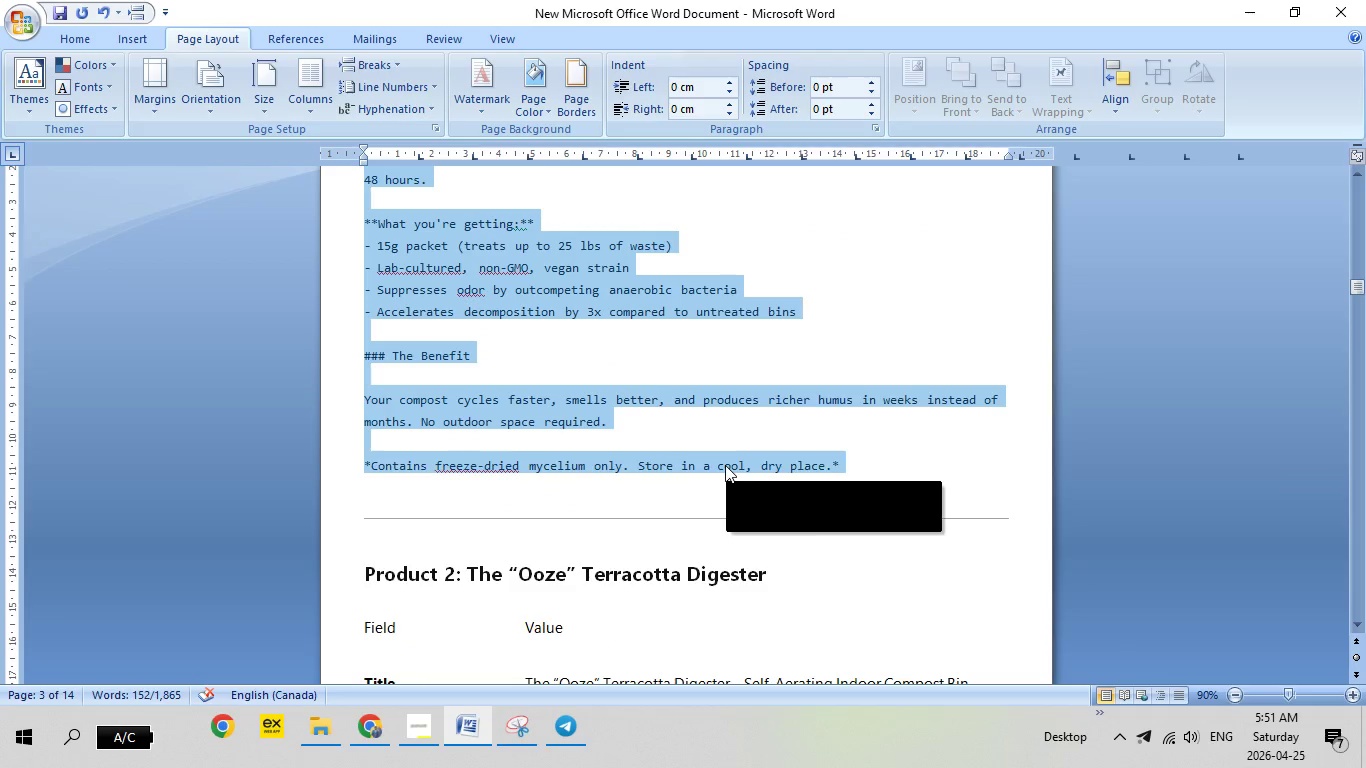 
scroll: coordinate [618, 589], scroll_direction: down, amount: 10.0
 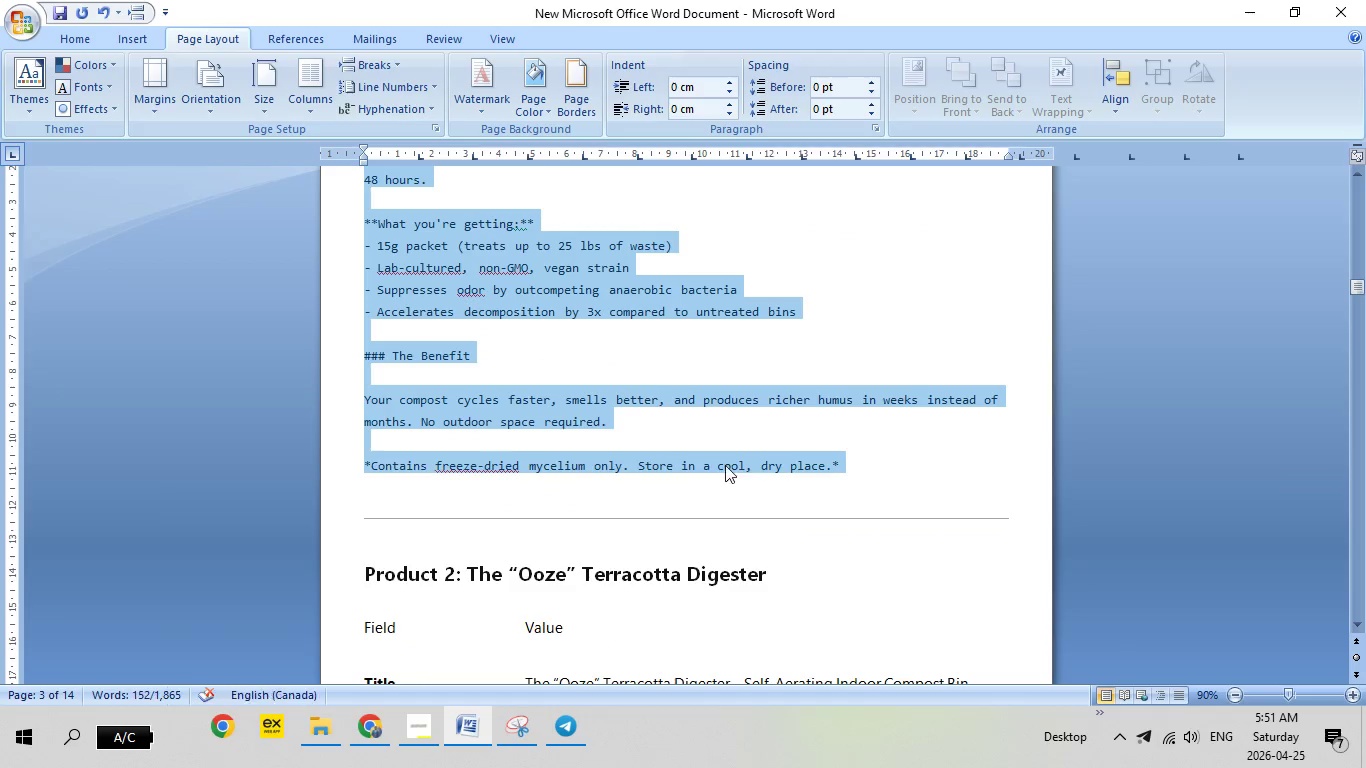 
right_click([725, 465])
 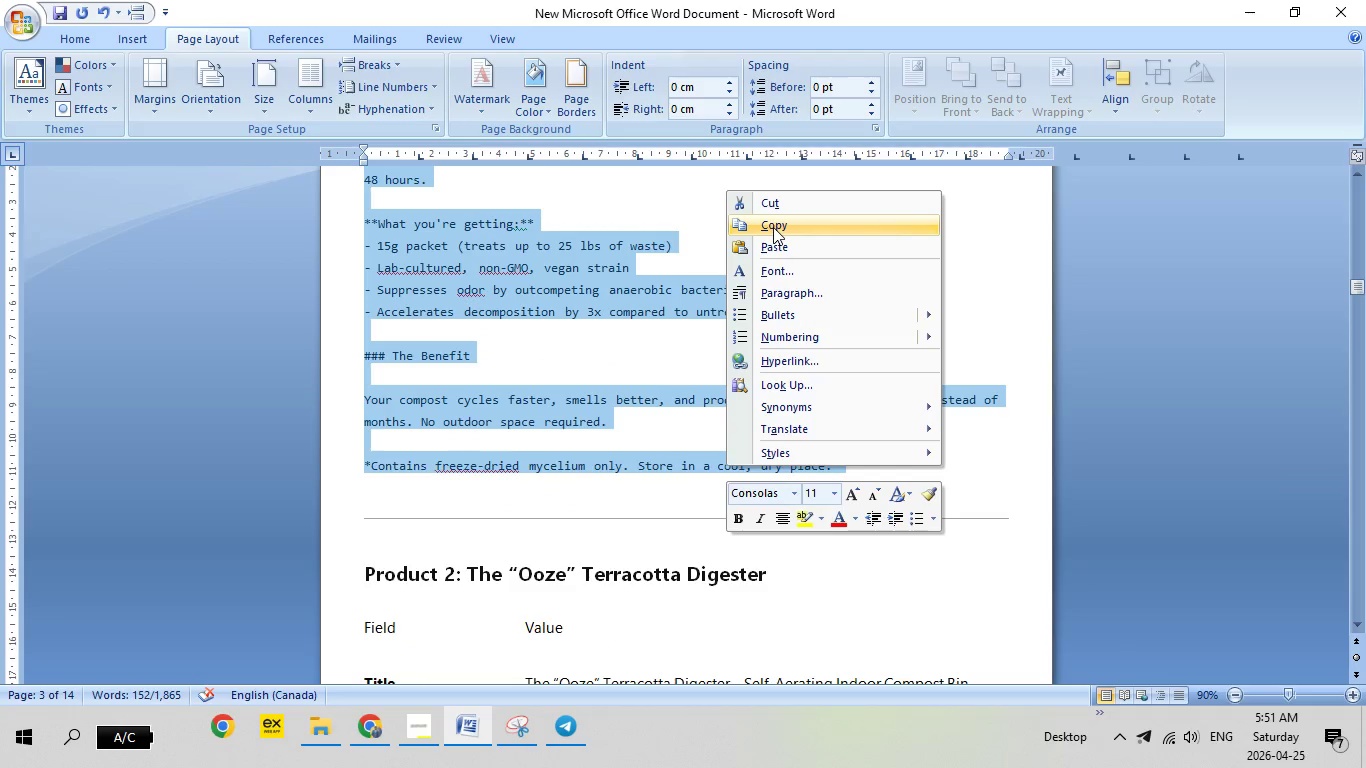 
left_click([773, 227])
 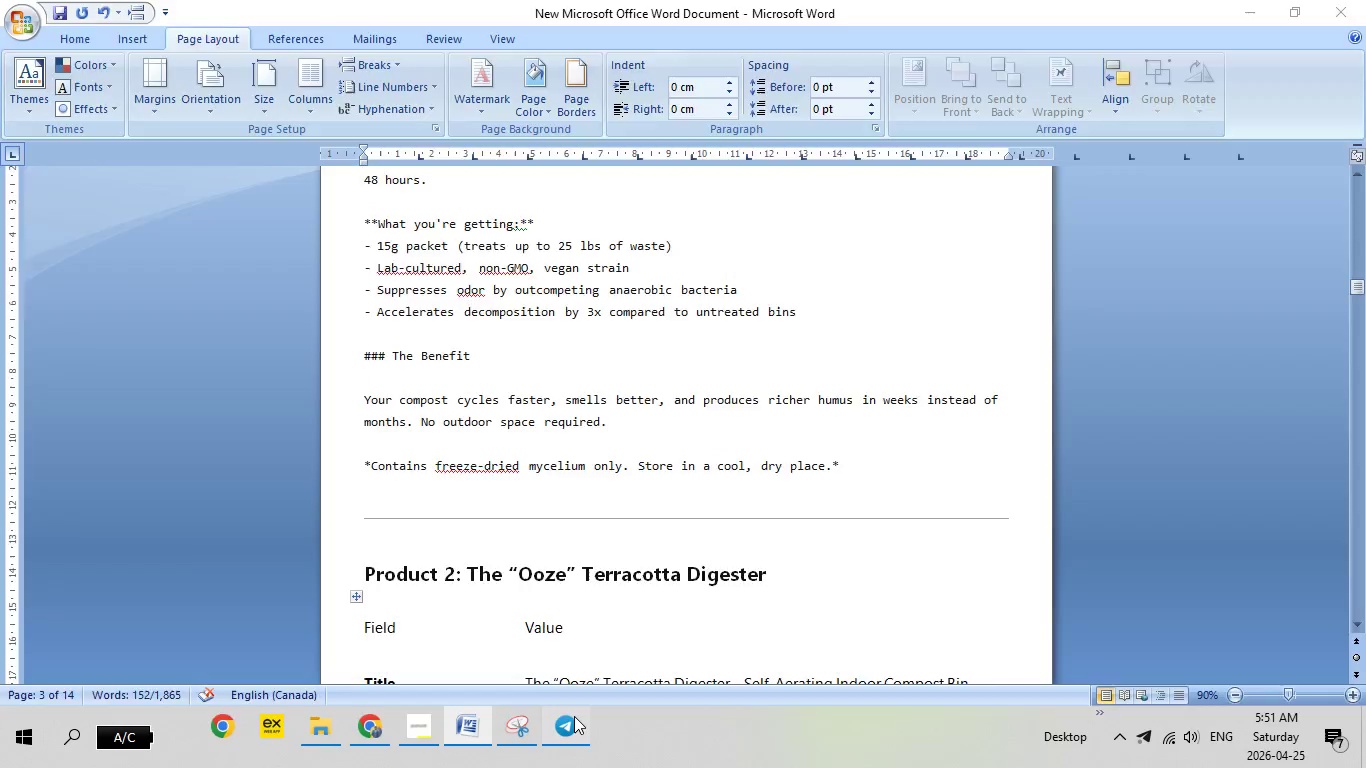 
left_click([574, 716])
 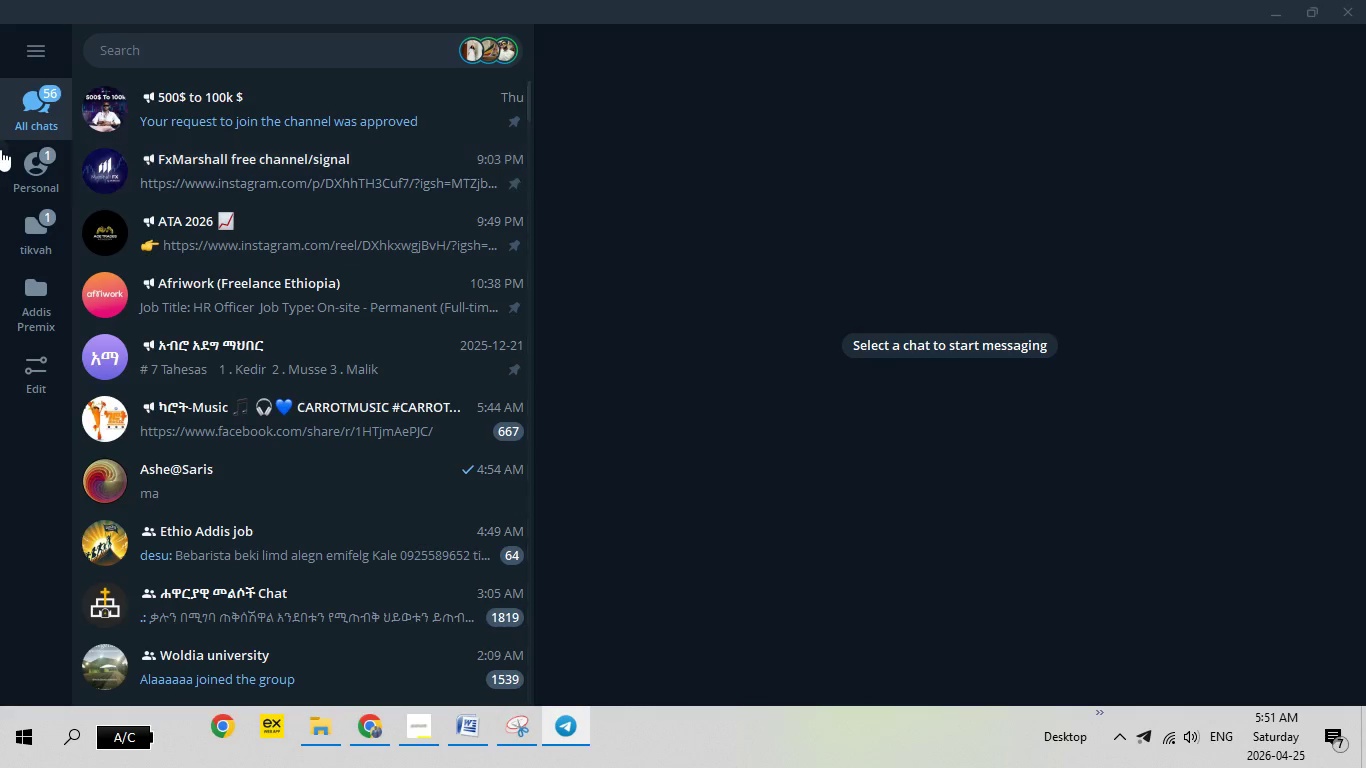 
left_click([0, 149])
 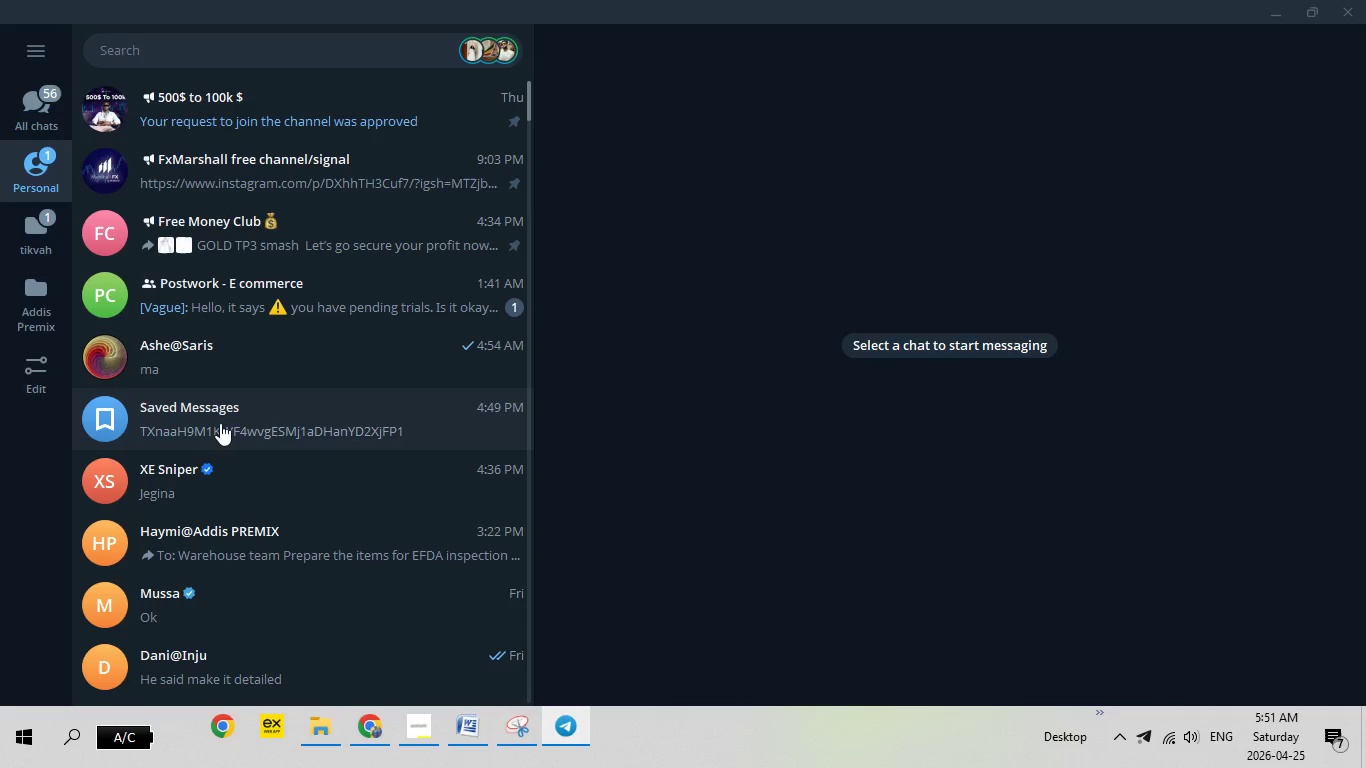 
left_click([220, 423])
 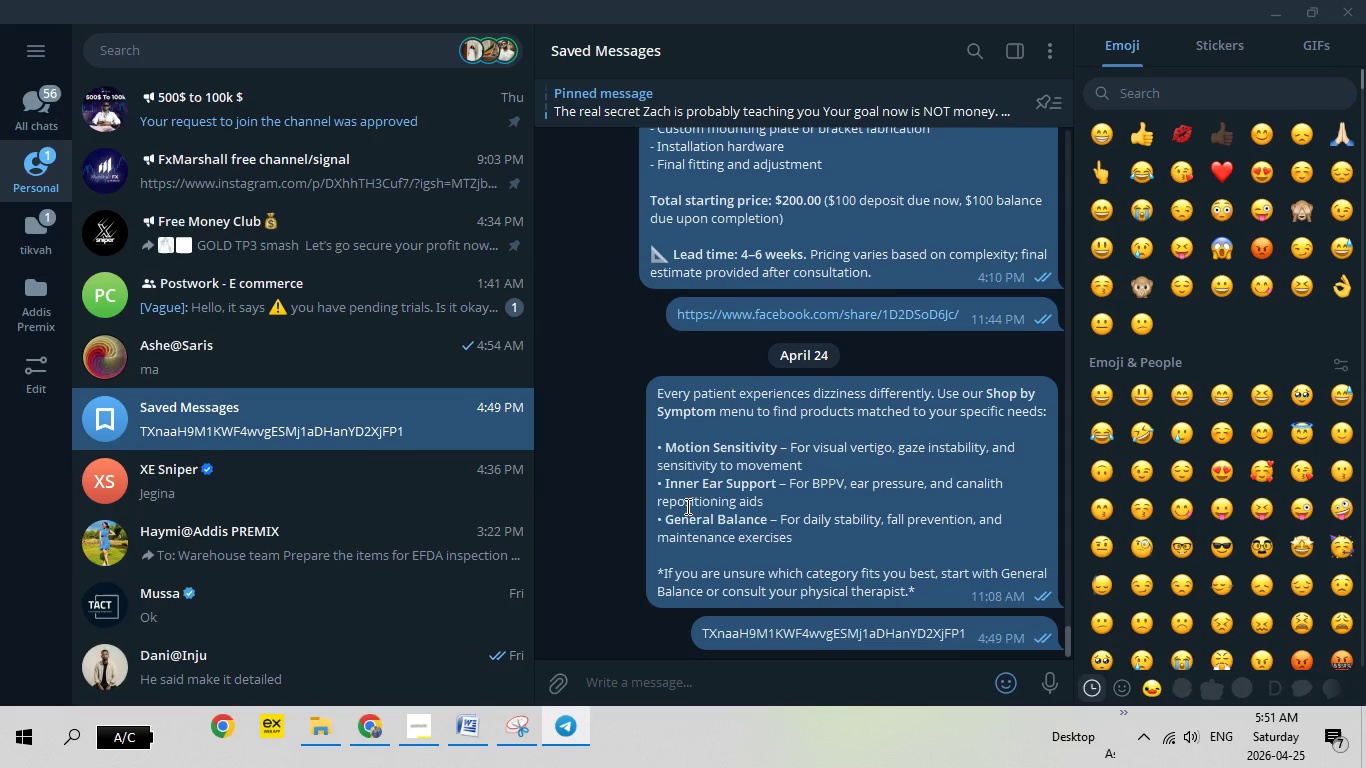 
right_click([618, 676])
 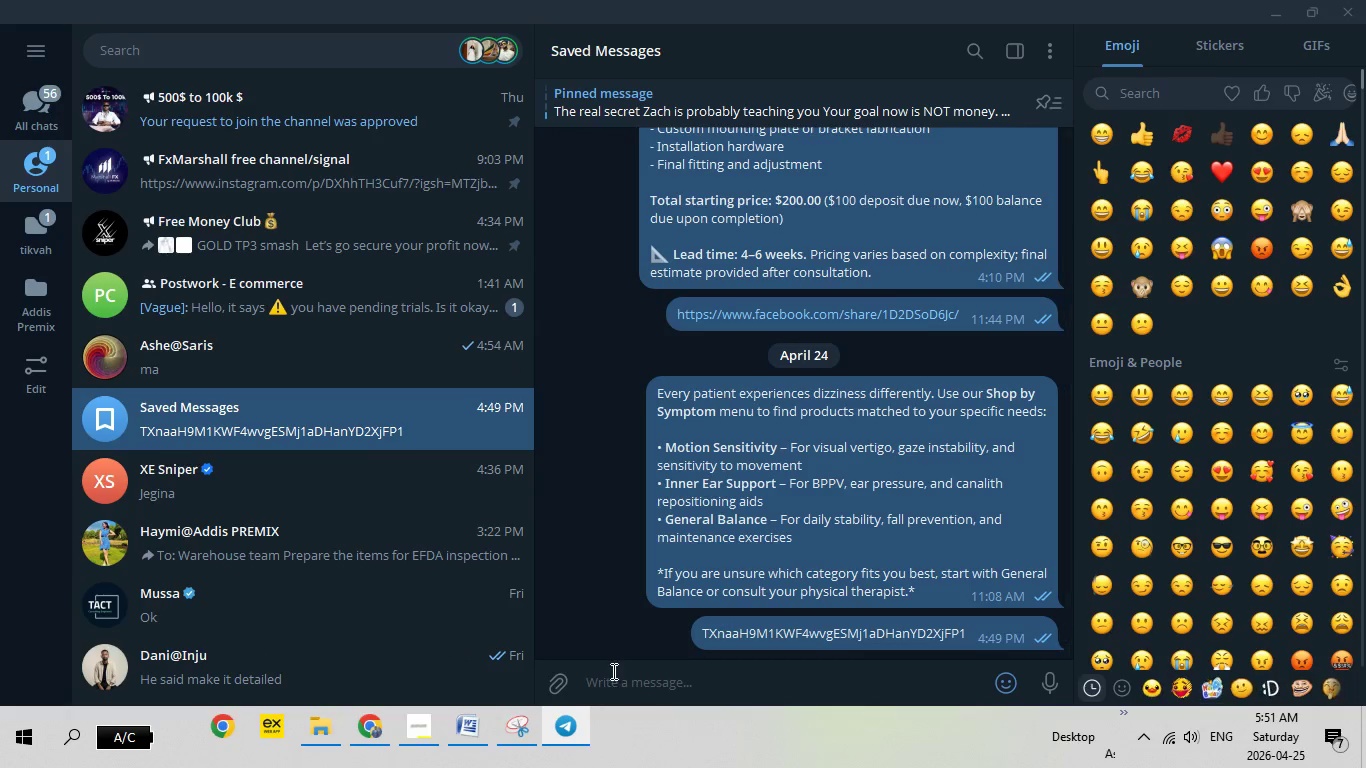 
right_click([612, 671])
 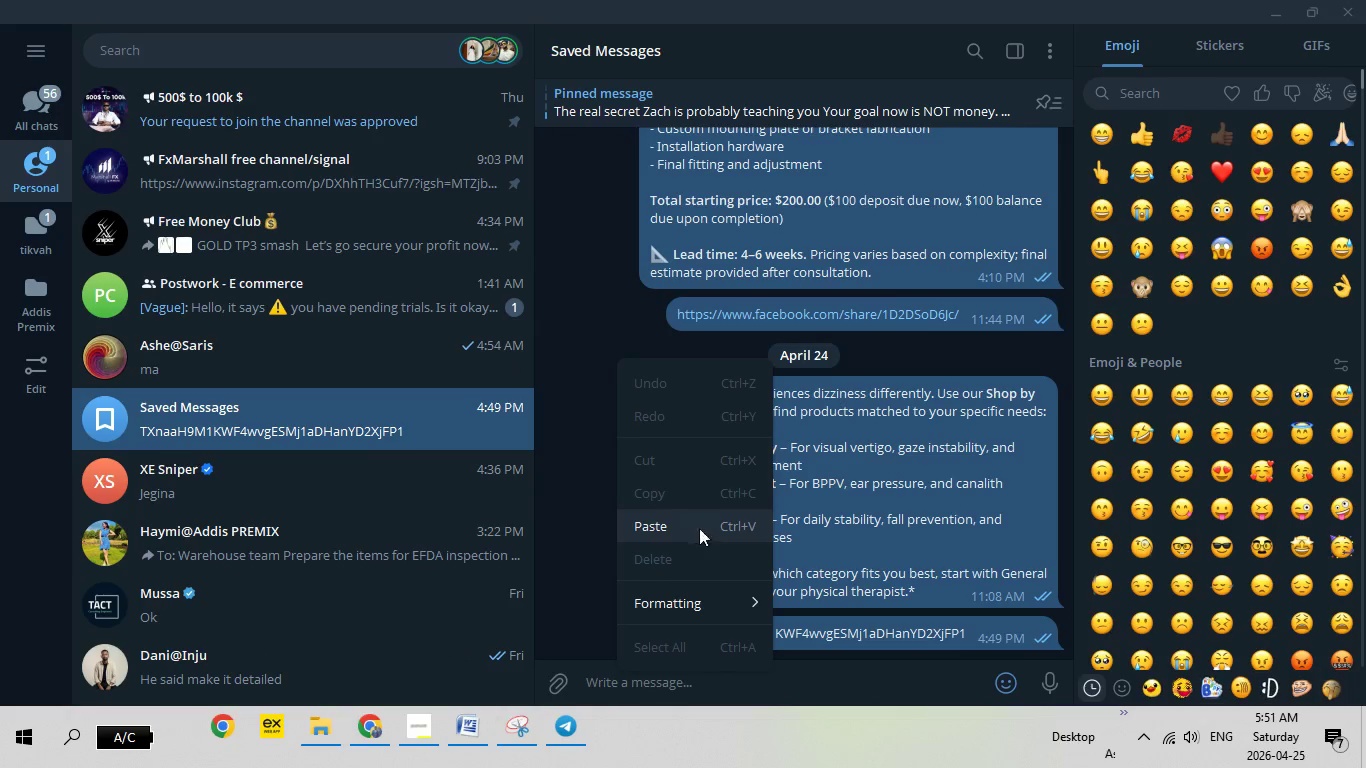 
left_click([699, 528])
 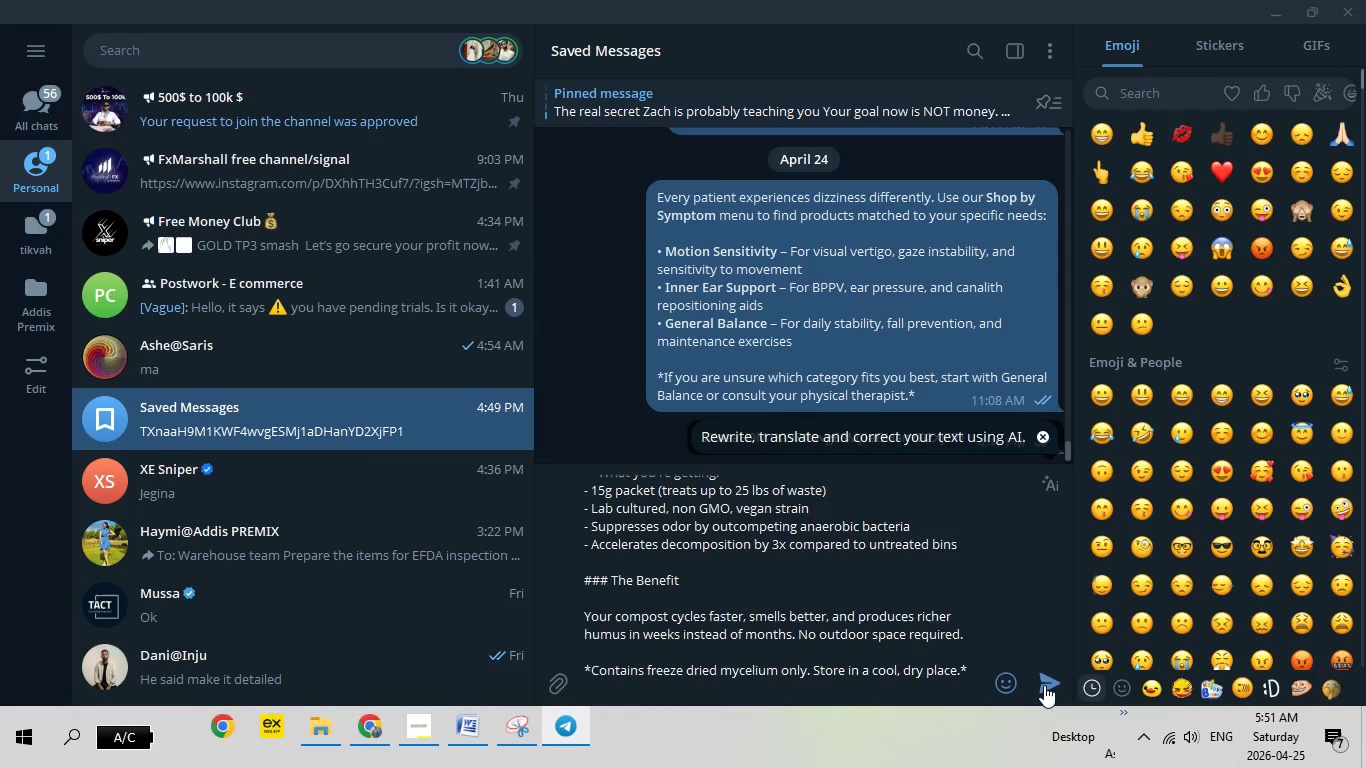 
left_click([1044, 685])
 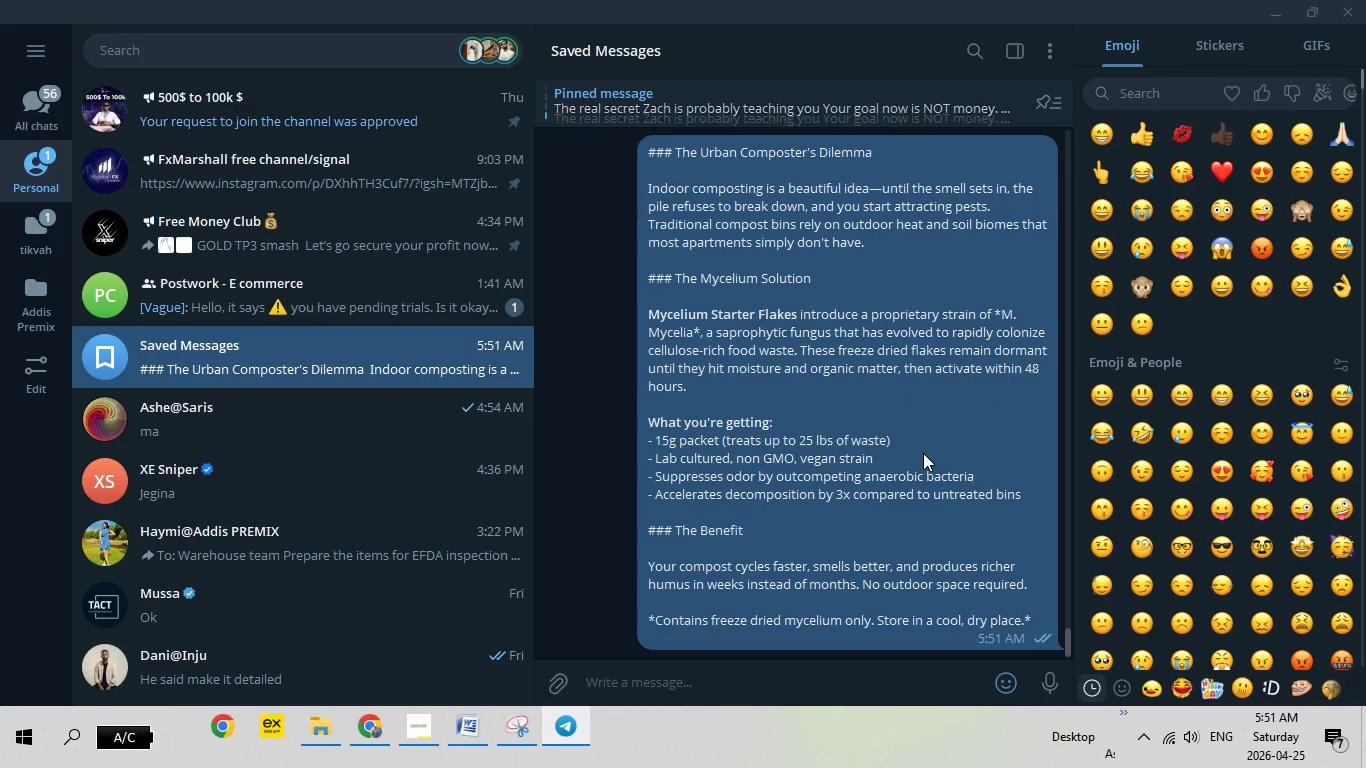 
scroll: coordinate [923, 453], scroll_direction: up, amount: 1.0
 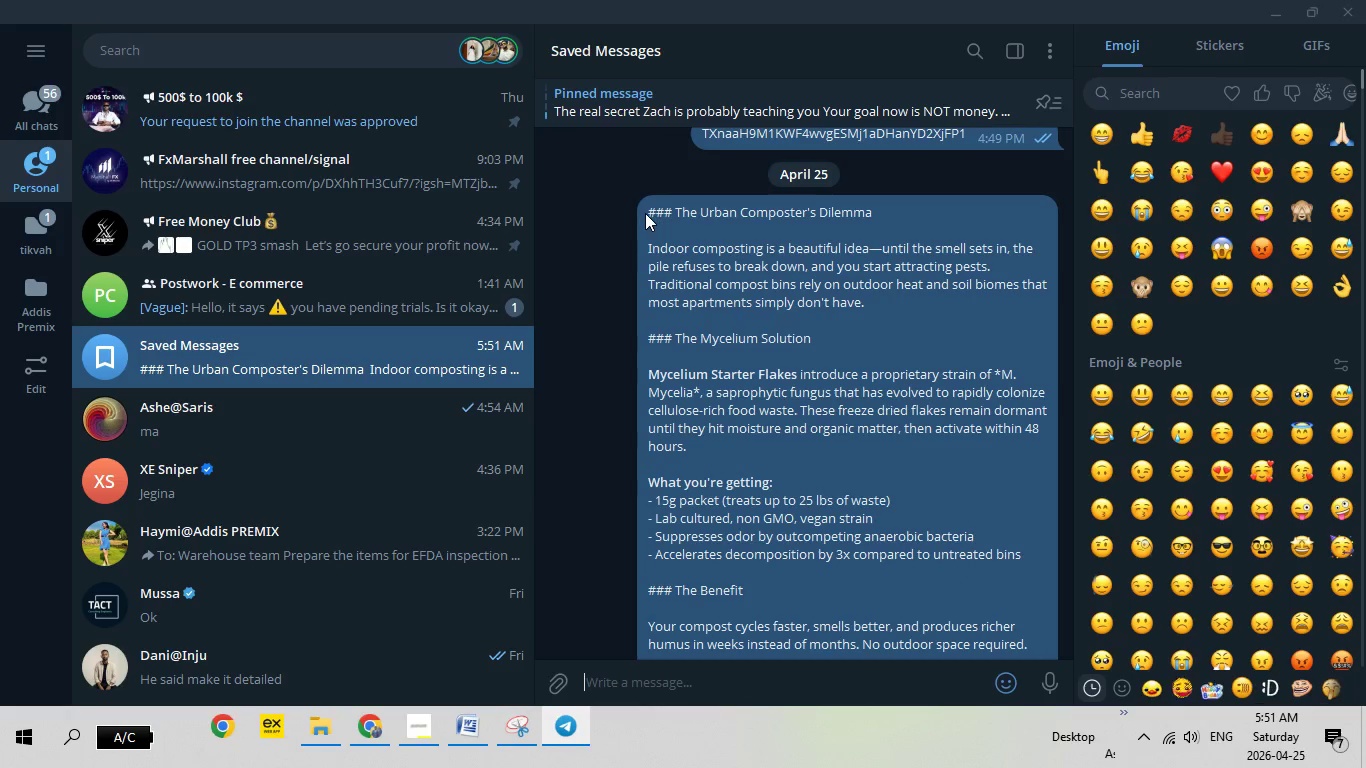 
left_click_drag(start_coordinate=[647, 213], to_coordinate=[1011, 619])
 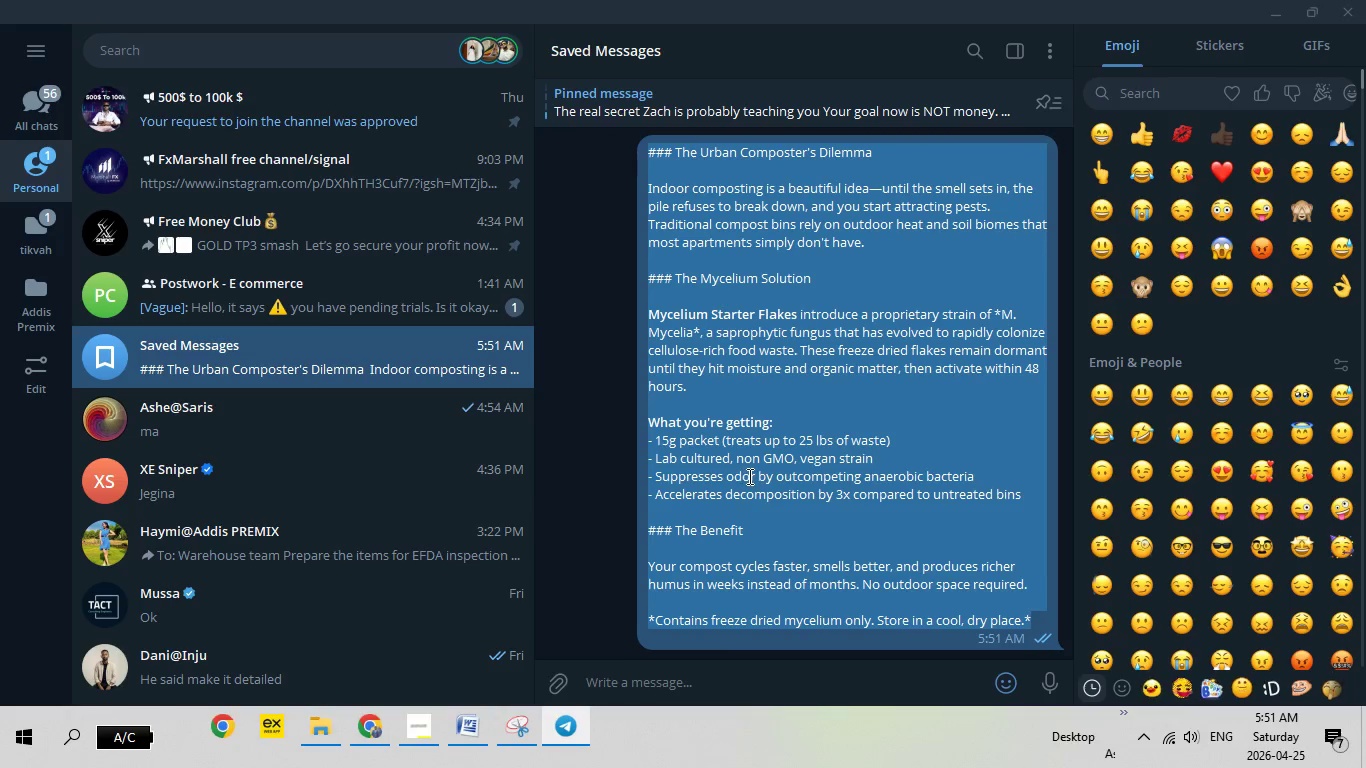 
right_click([748, 476])
 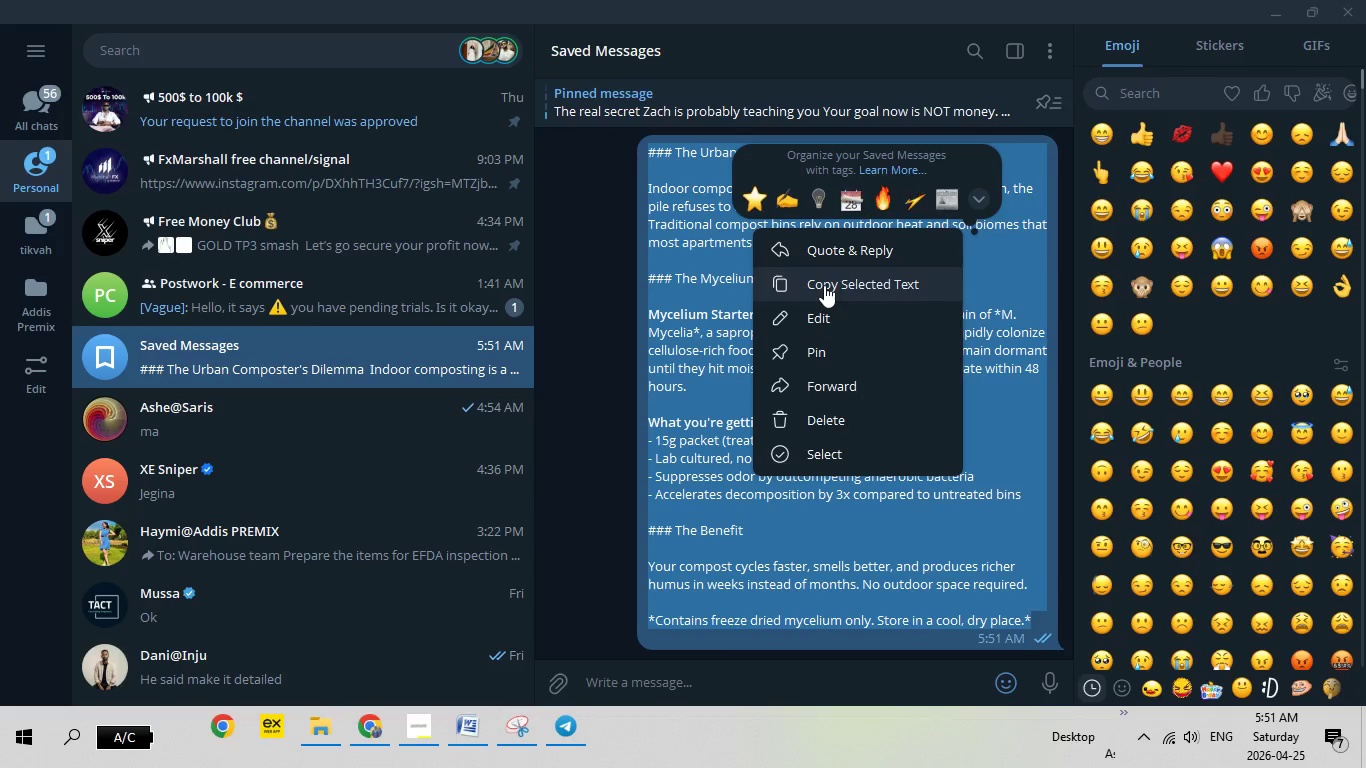 
left_click([824, 285])
 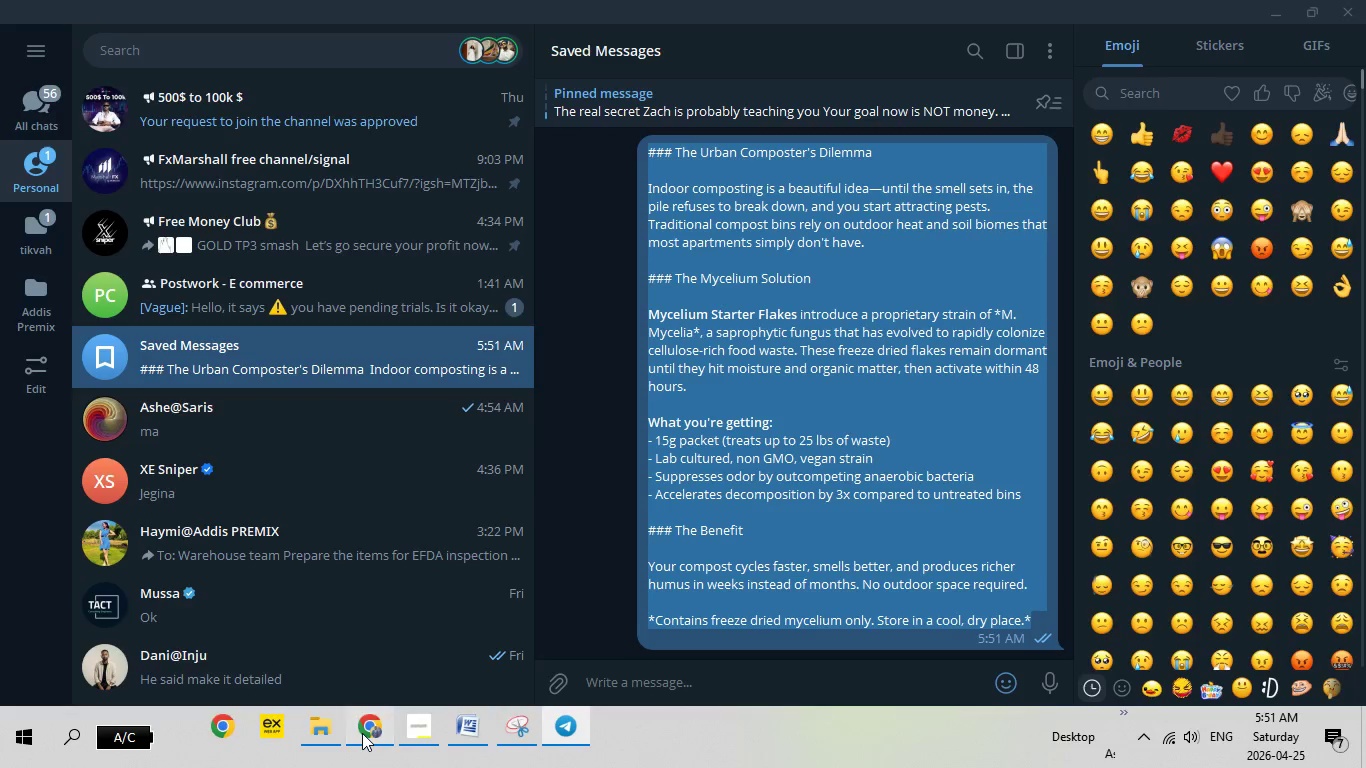 
left_click([362, 733])
 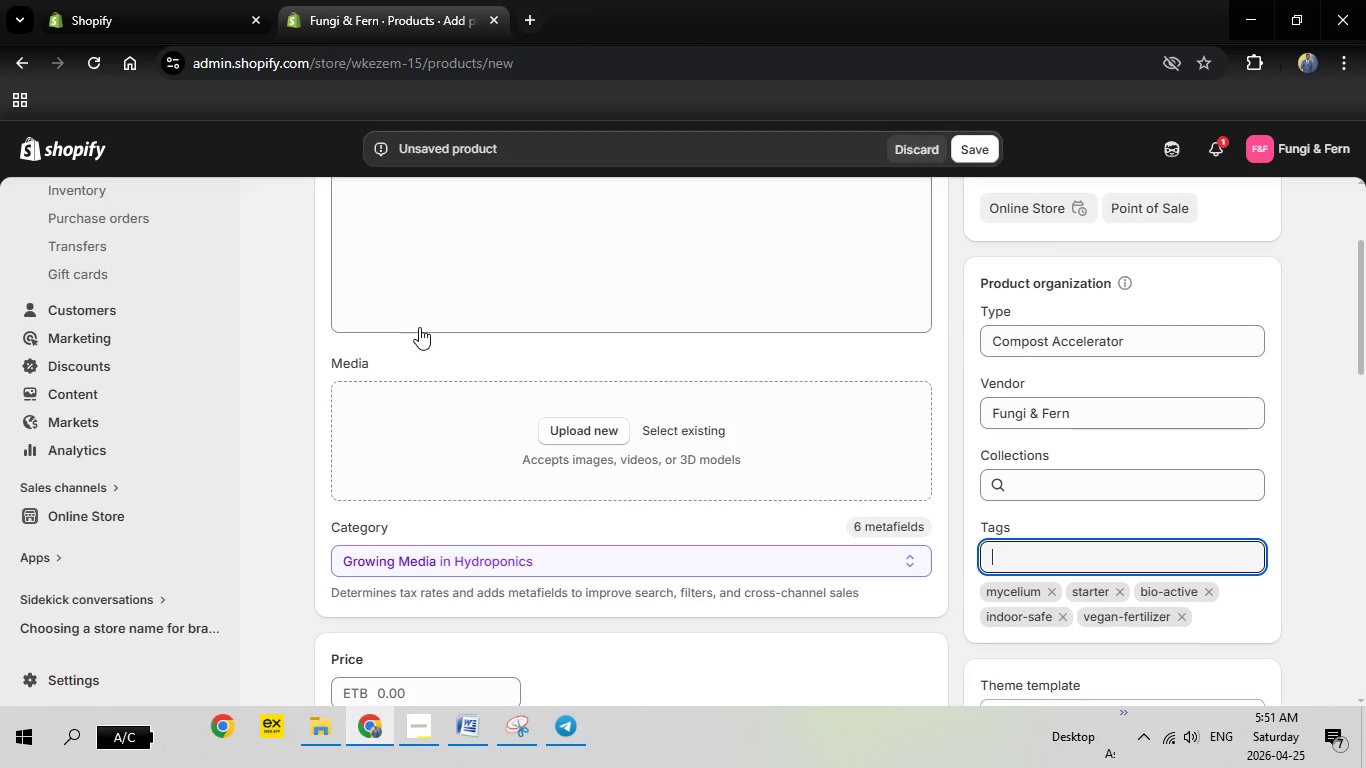 
scroll: coordinate [419, 327], scroll_direction: up, amount: 2.0
 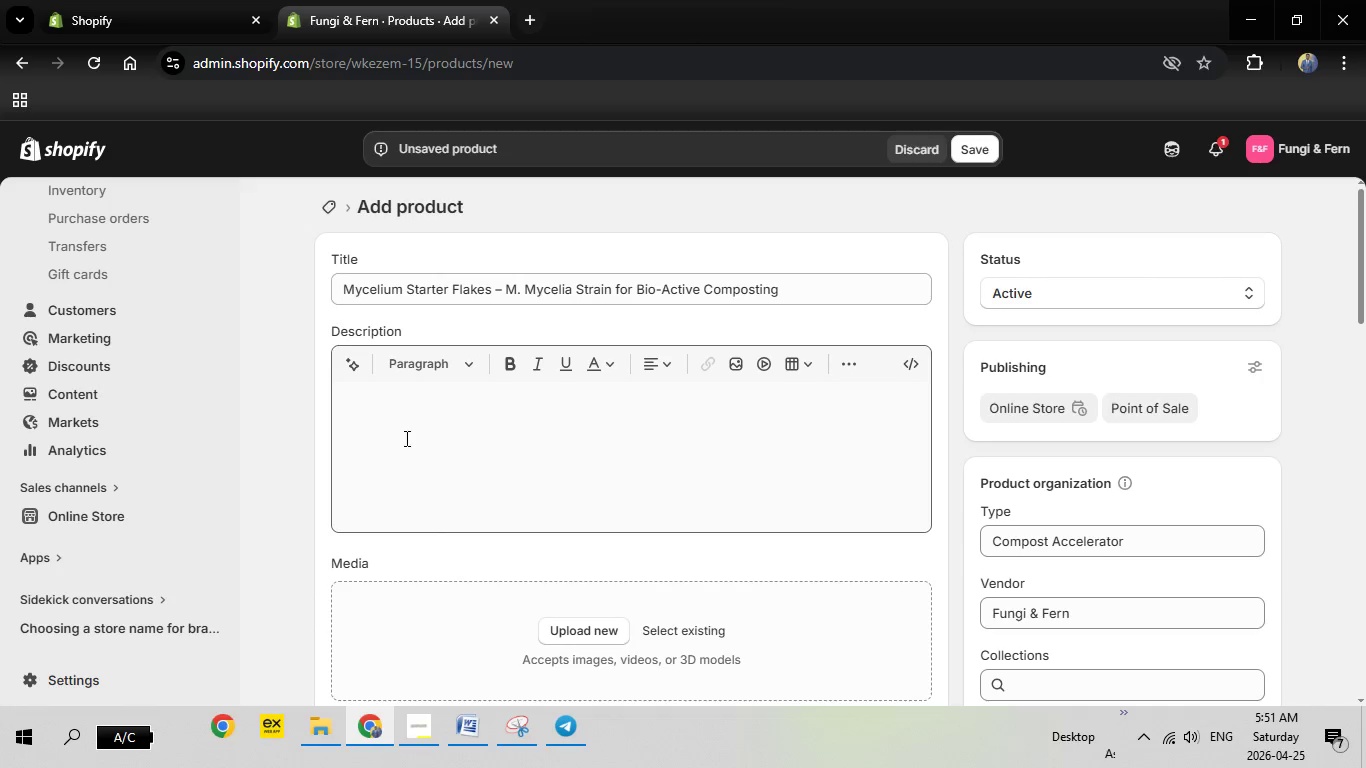 
left_click([412, 440])
 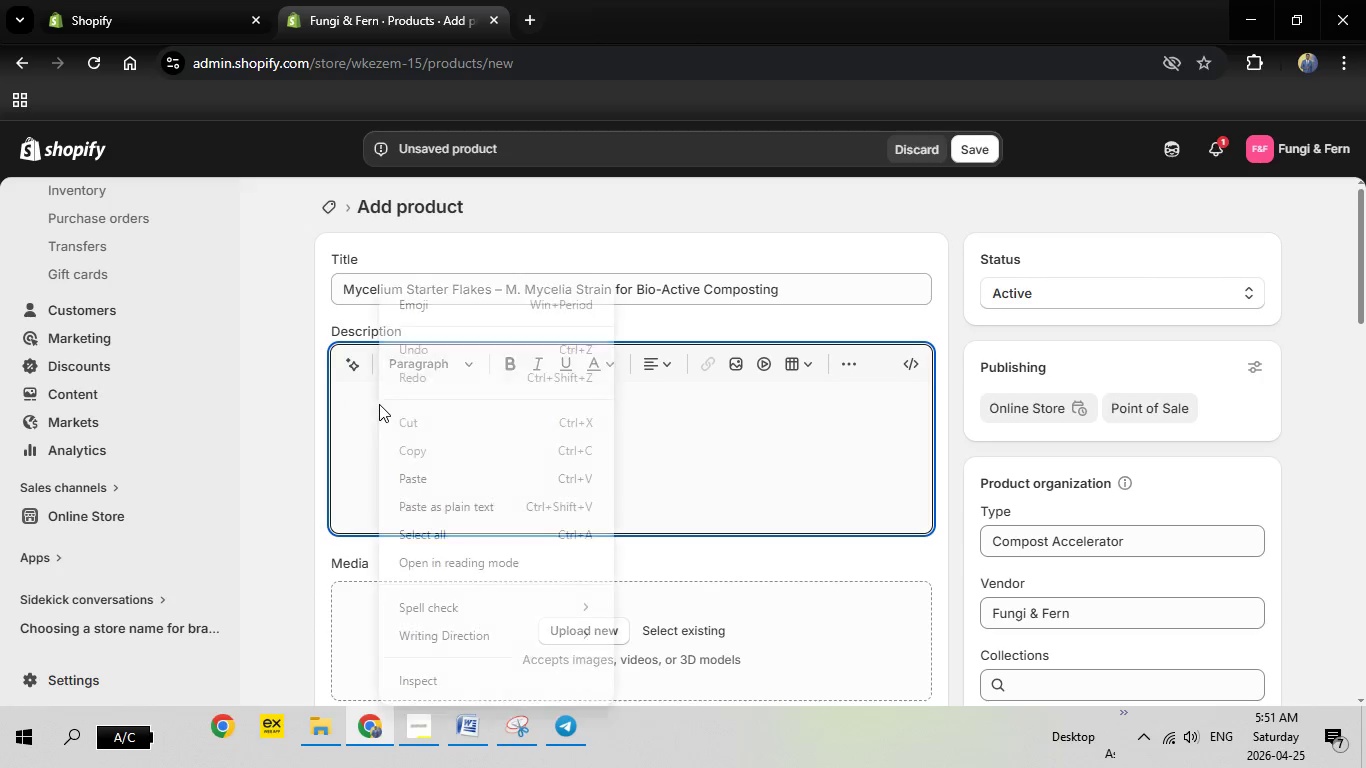 
right_click([379, 404])
 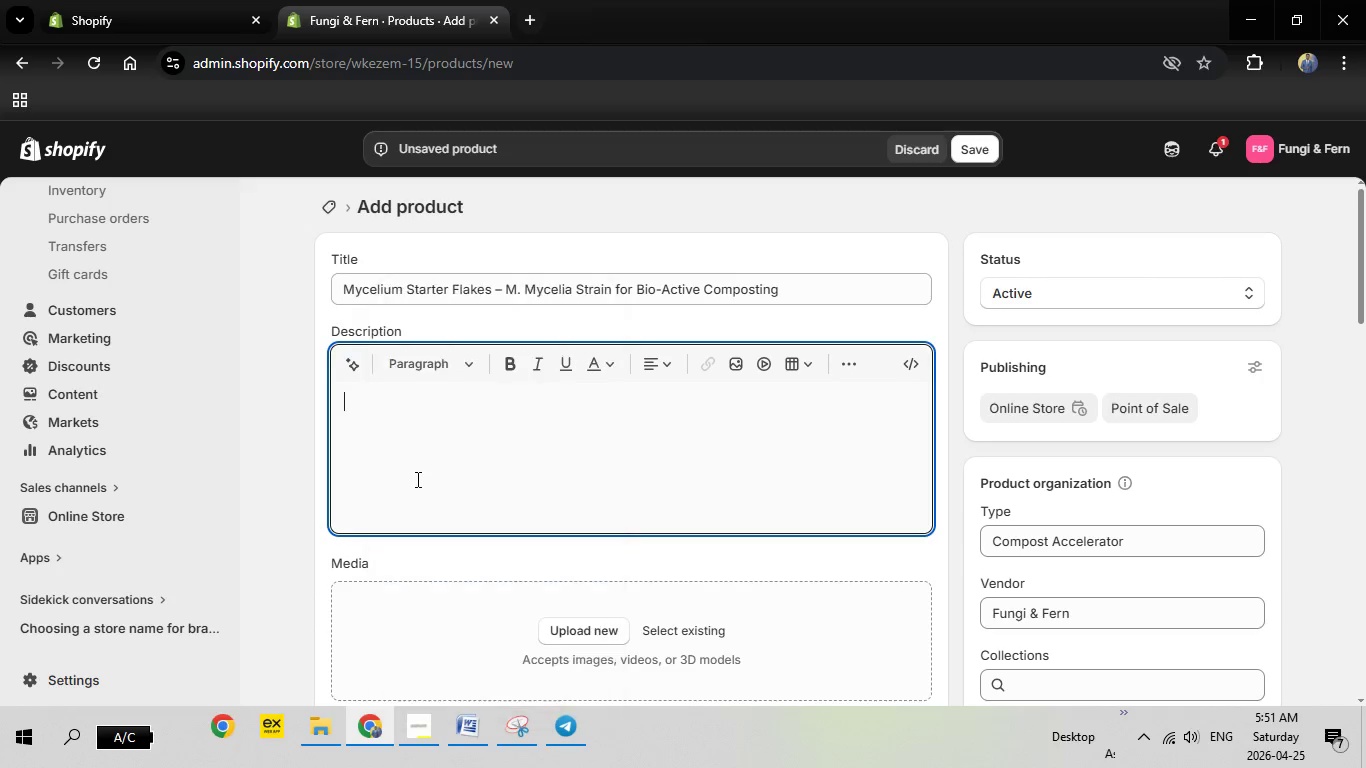 
left_click([416, 479])
 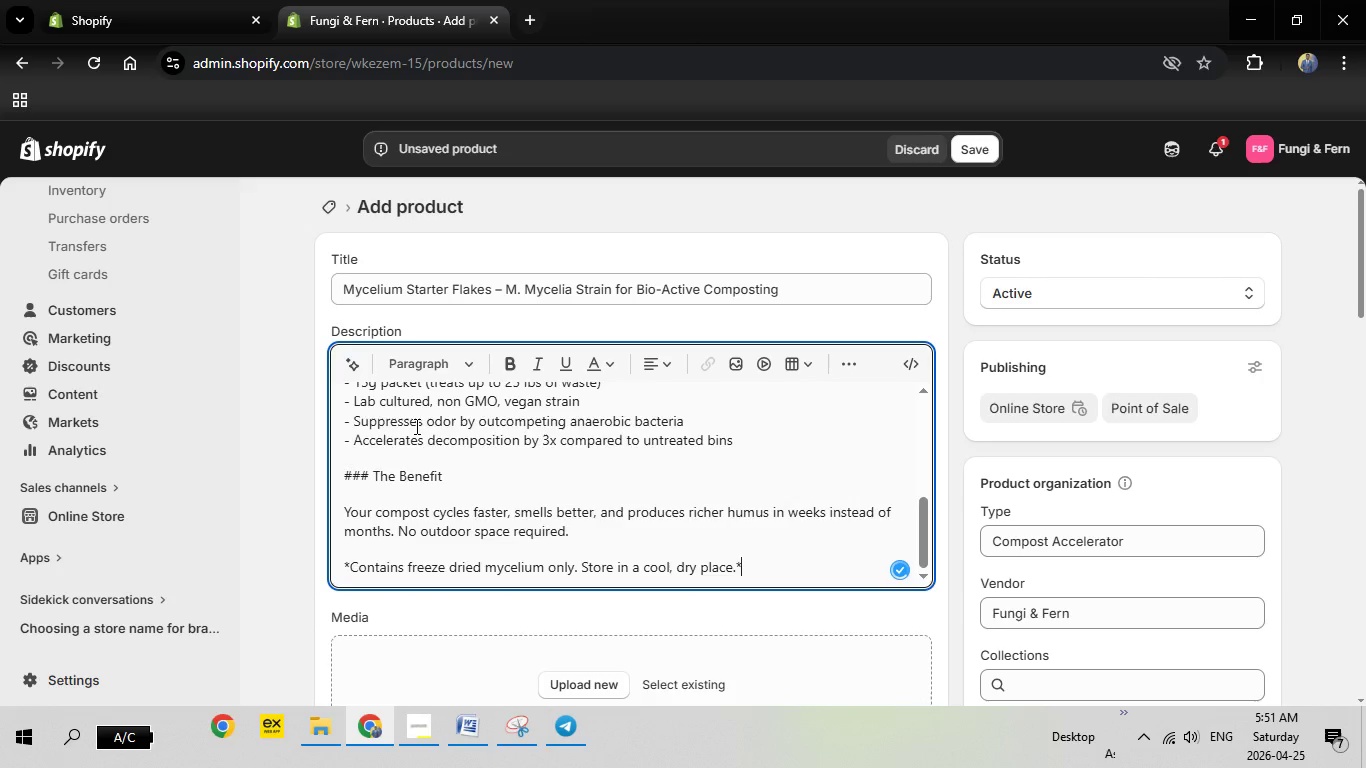 
scroll: coordinate [424, 438], scroll_direction: up, amount: 9.0
 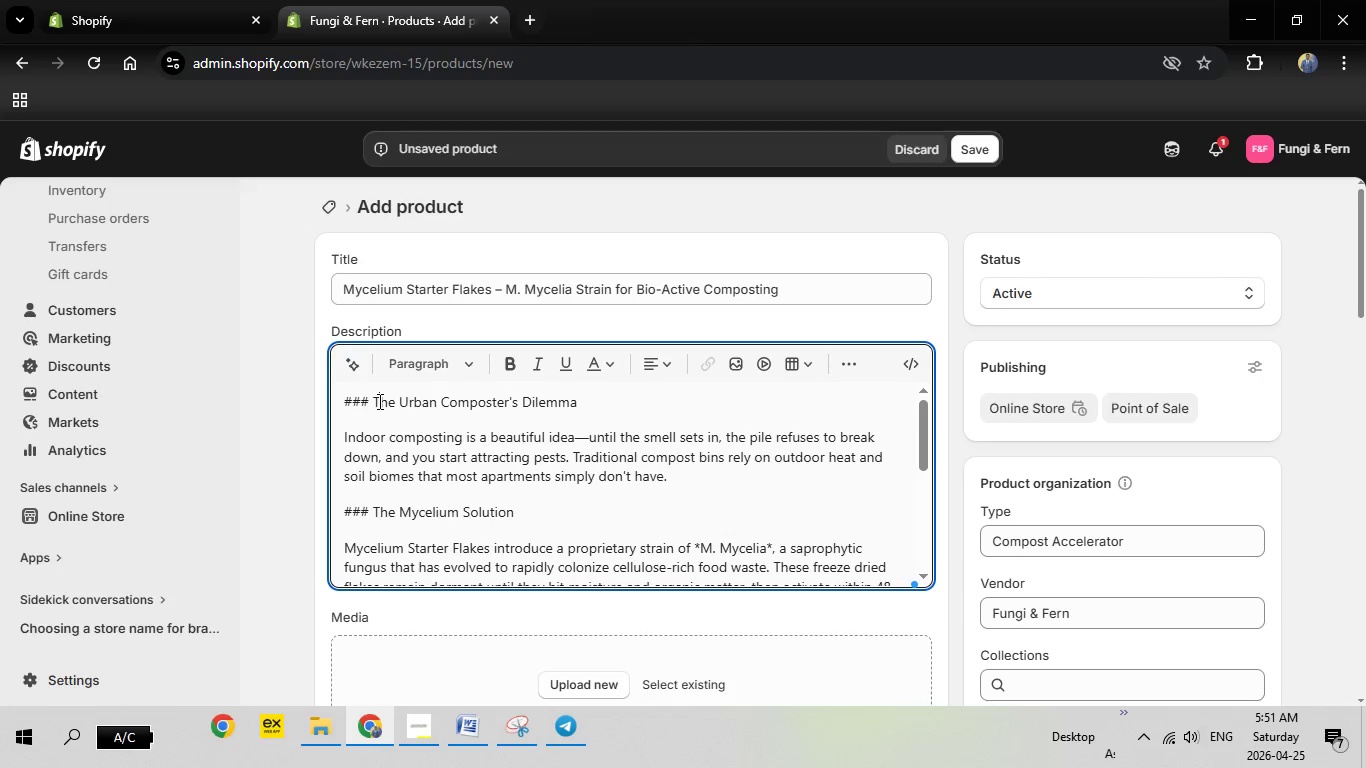 
left_click([375, 401])
 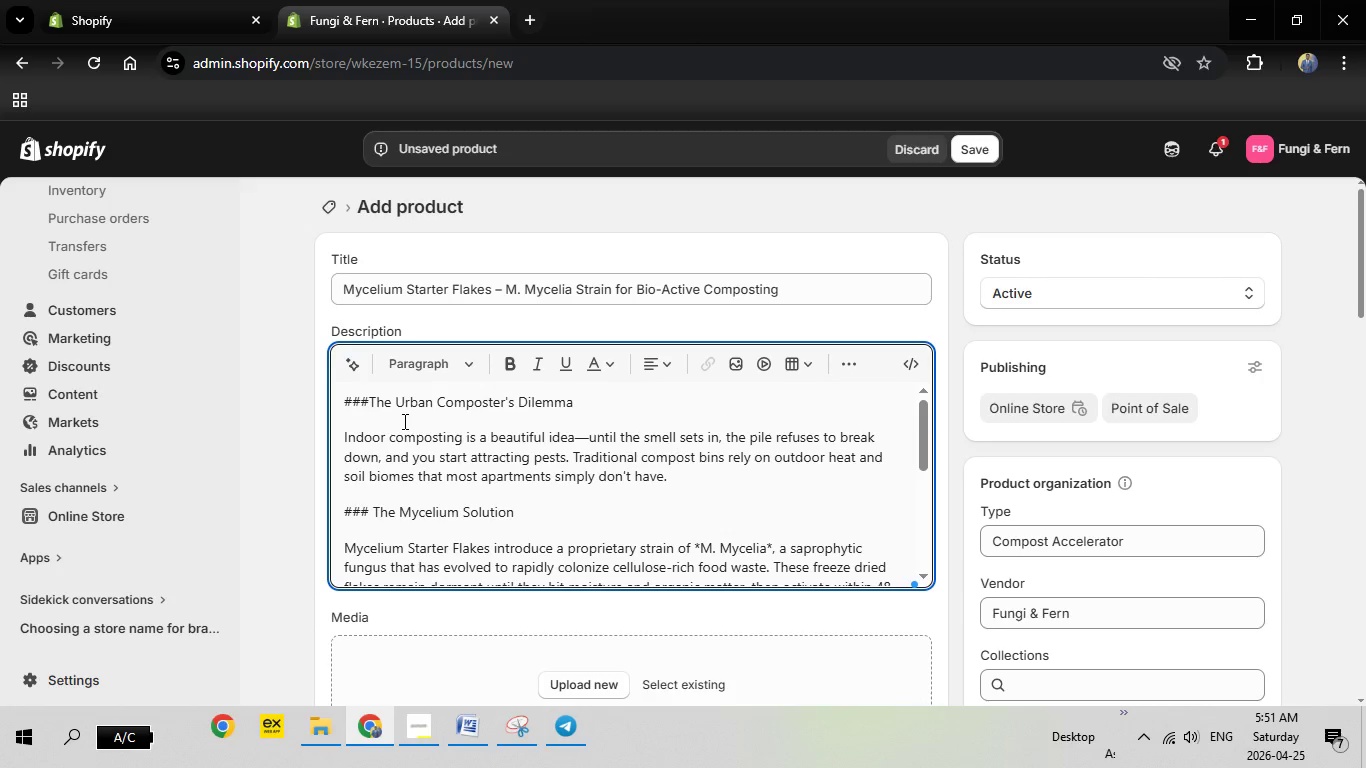 
key(Backspace)
 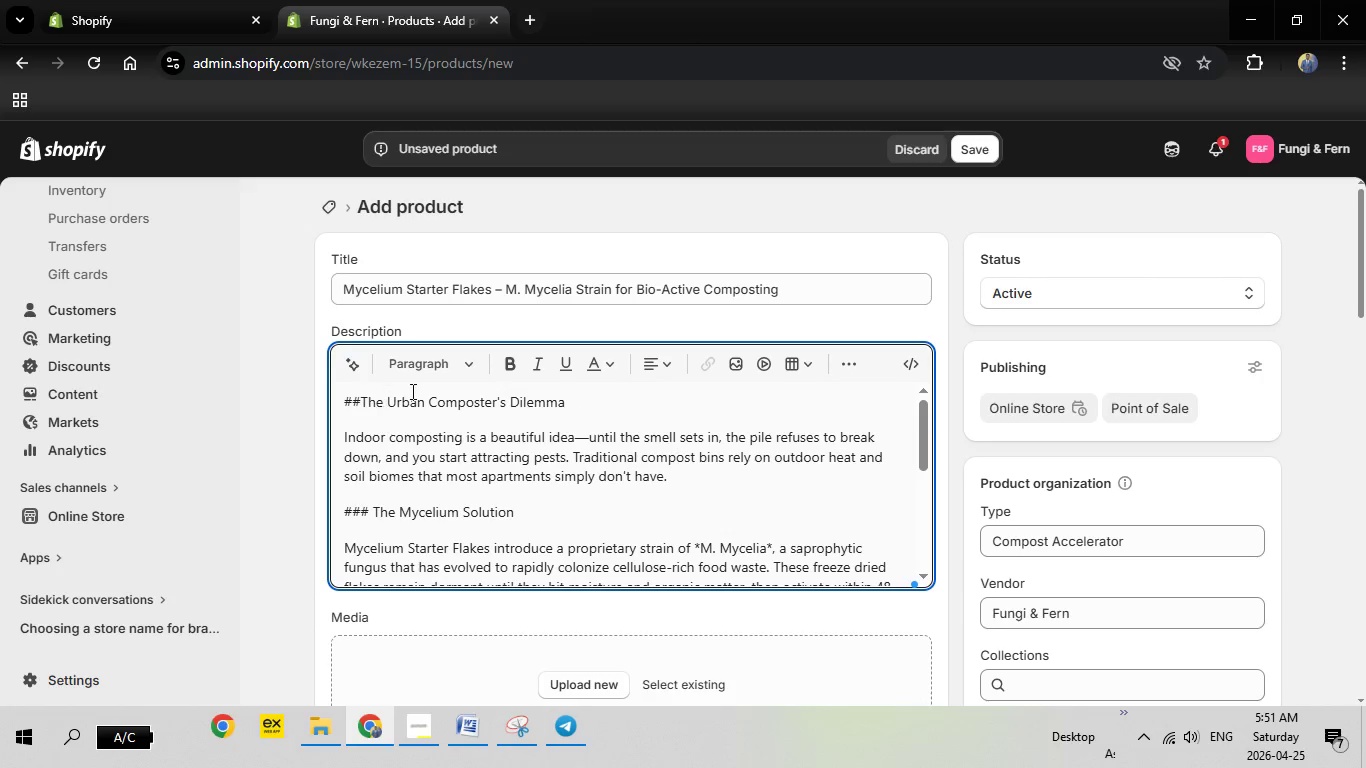 
key(Backspace)
 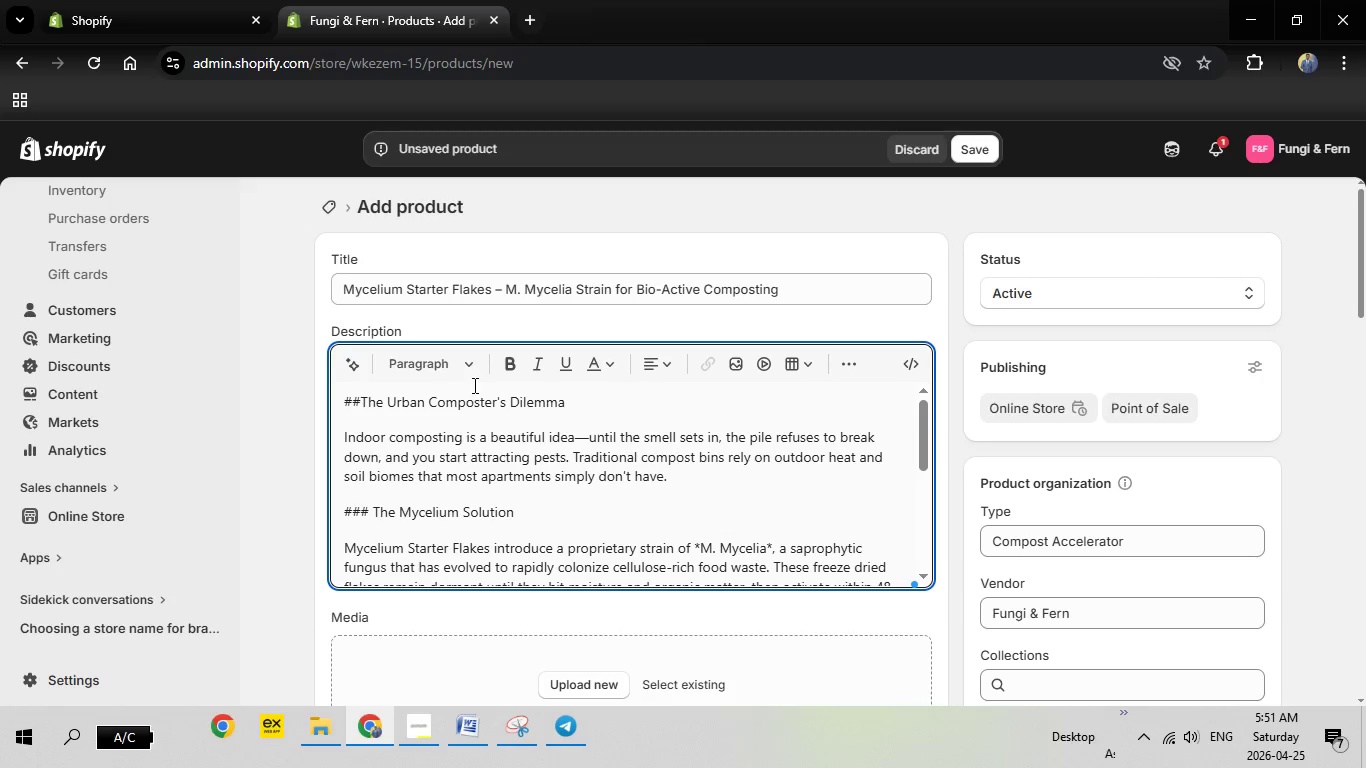 
key(Backspace)
 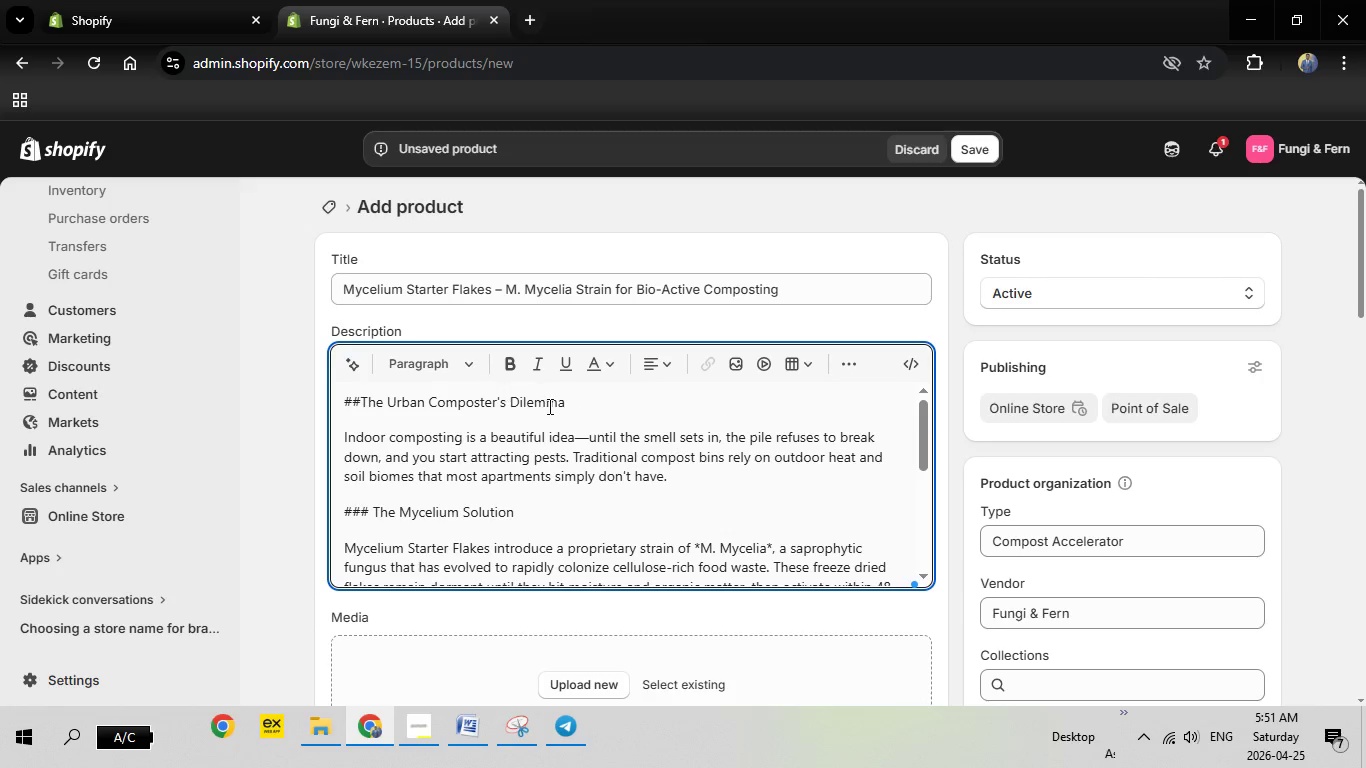 
key(Backspace)
 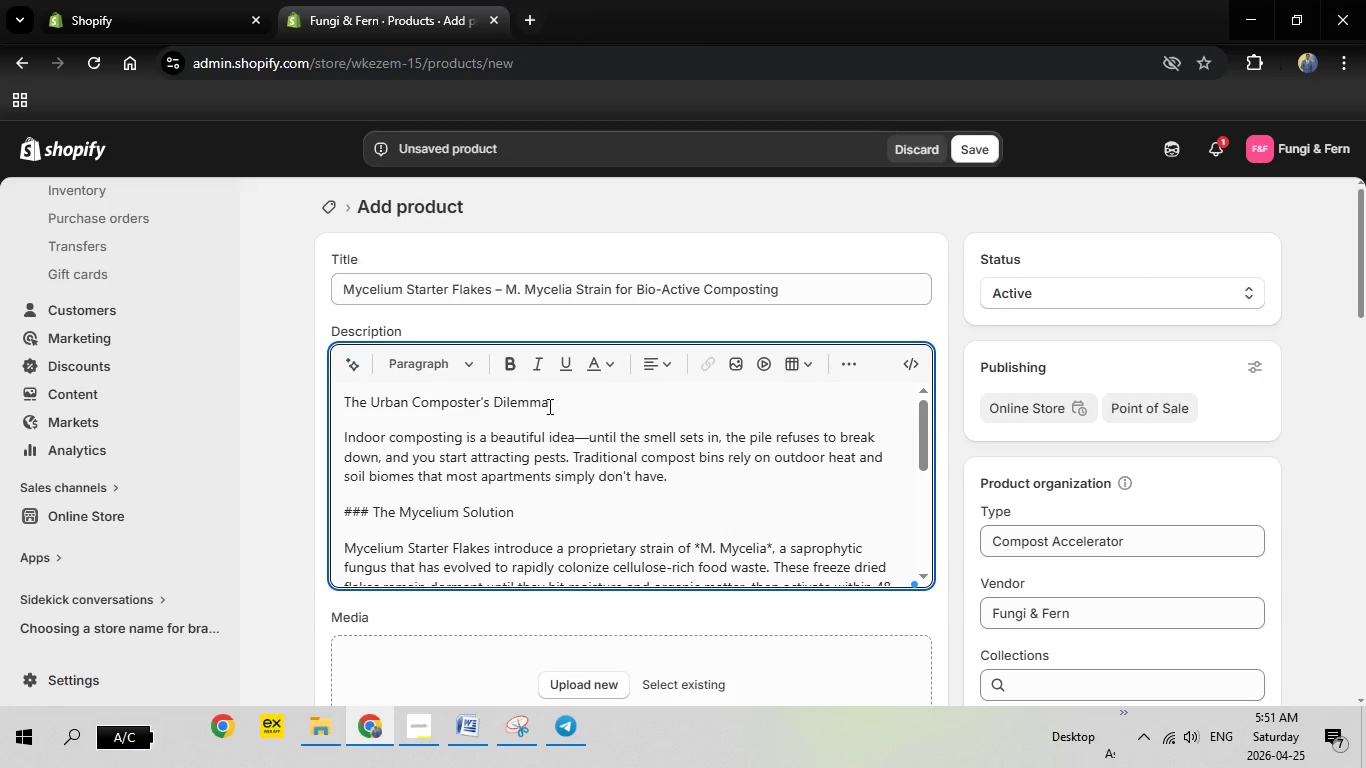 
key(Backspace)
 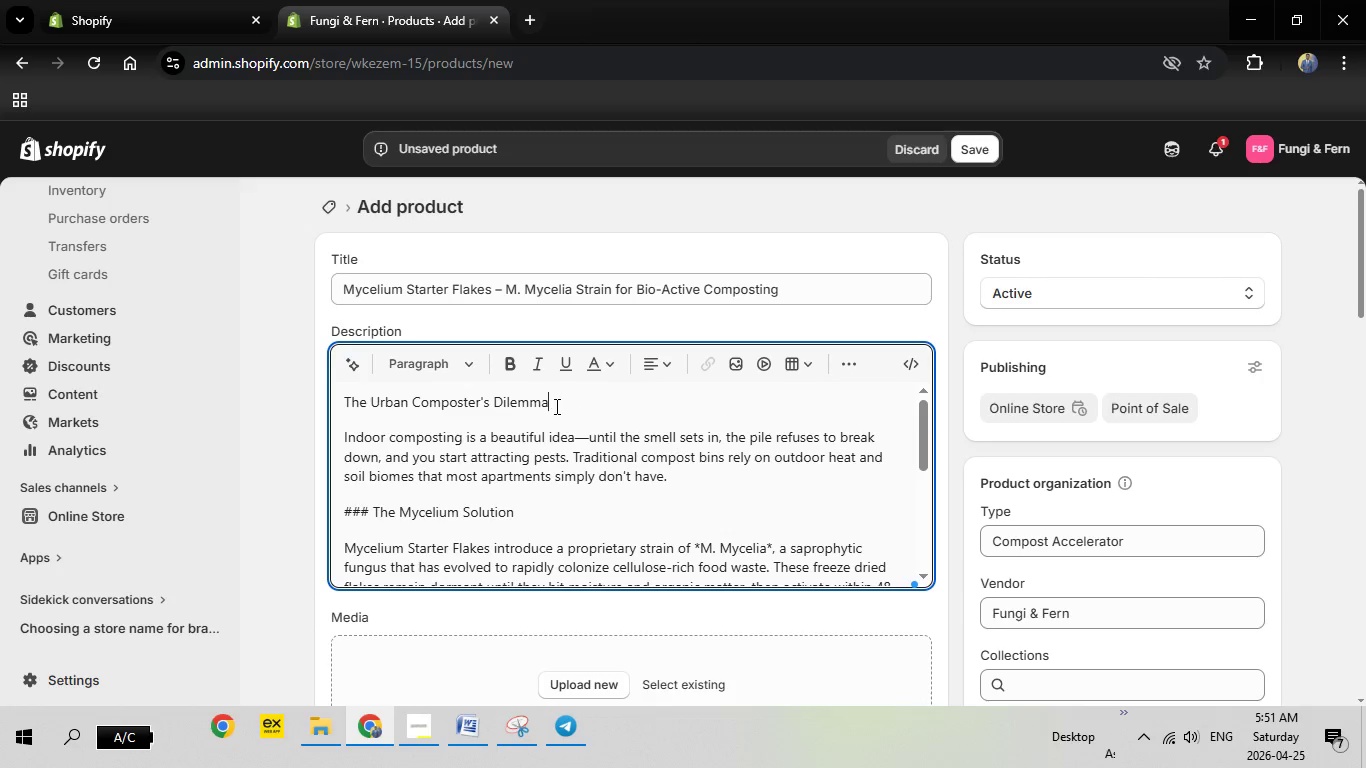 
left_click_drag(start_coordinate=[556, 406], to_coordinate=[275, 398])
 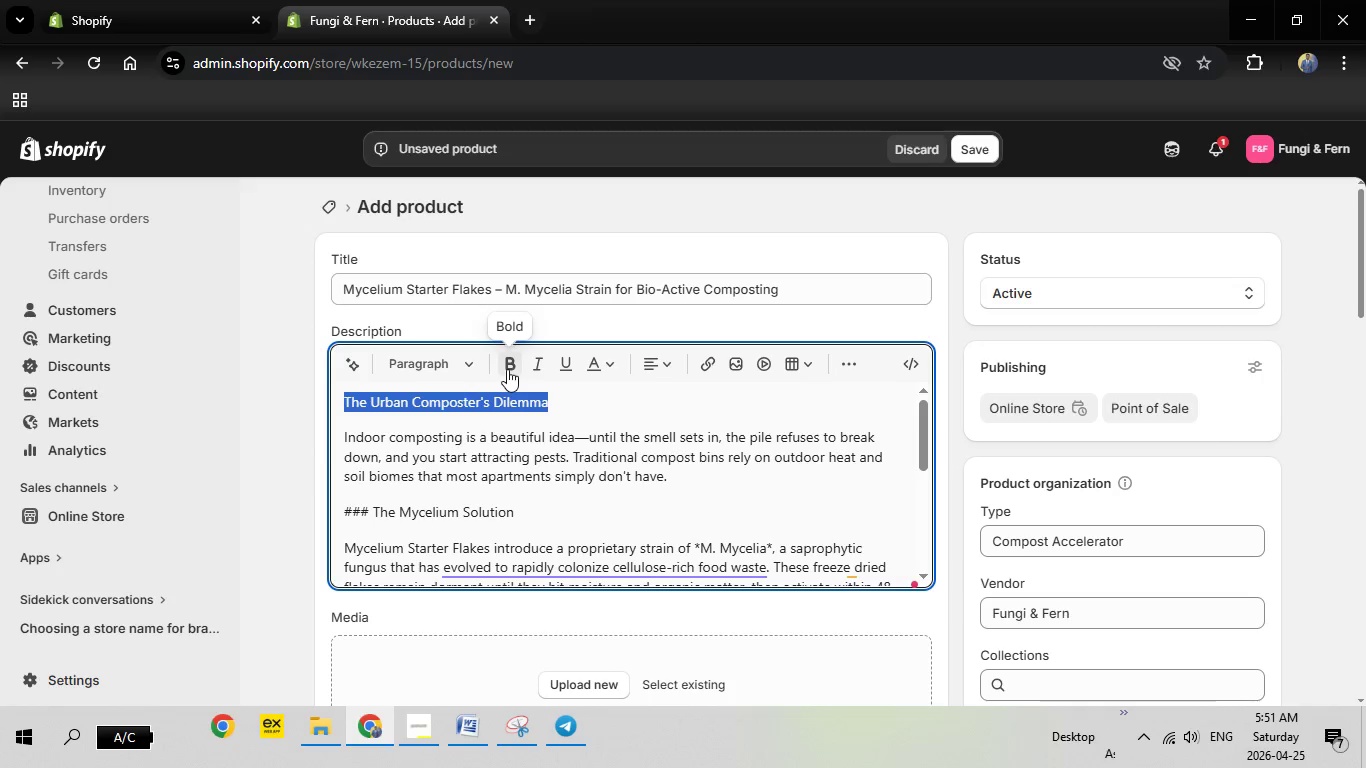 
left_click([507, 369])
 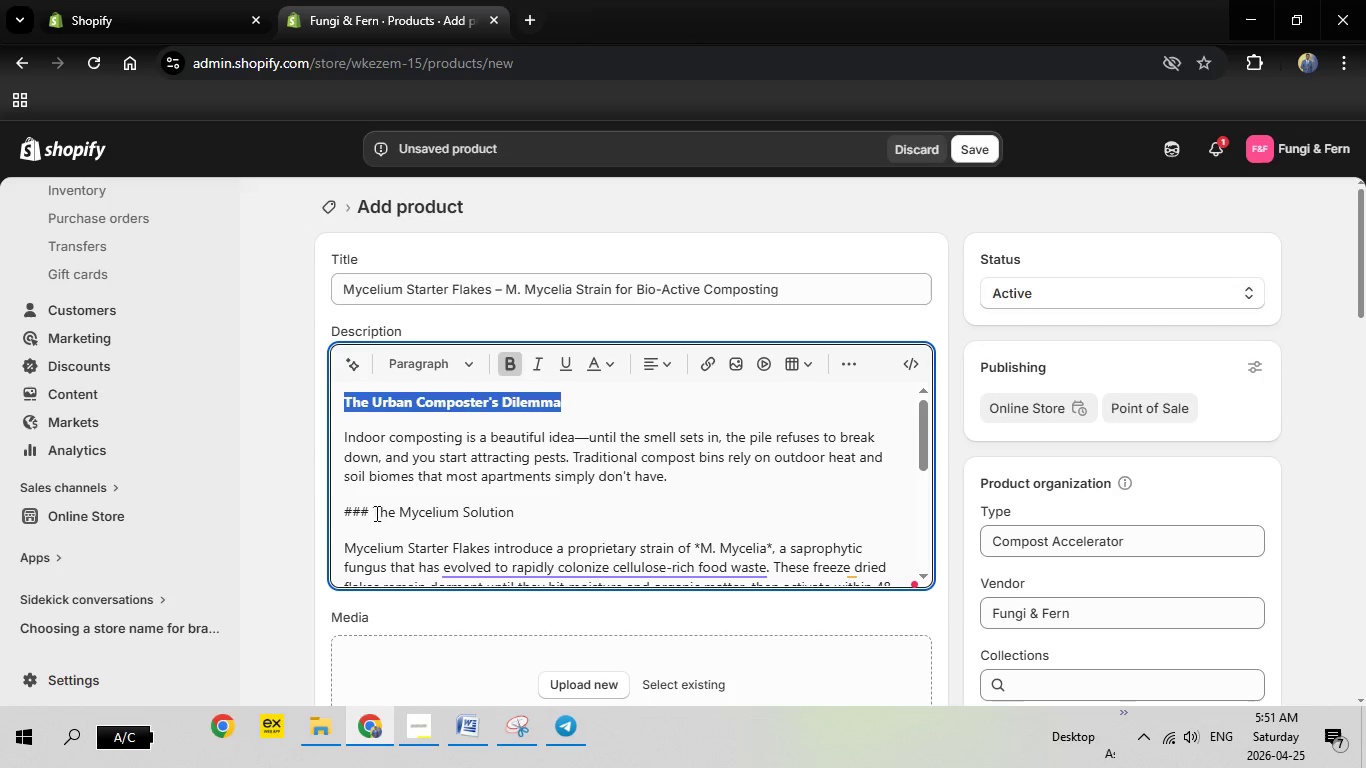 
left_click([375, 513])
 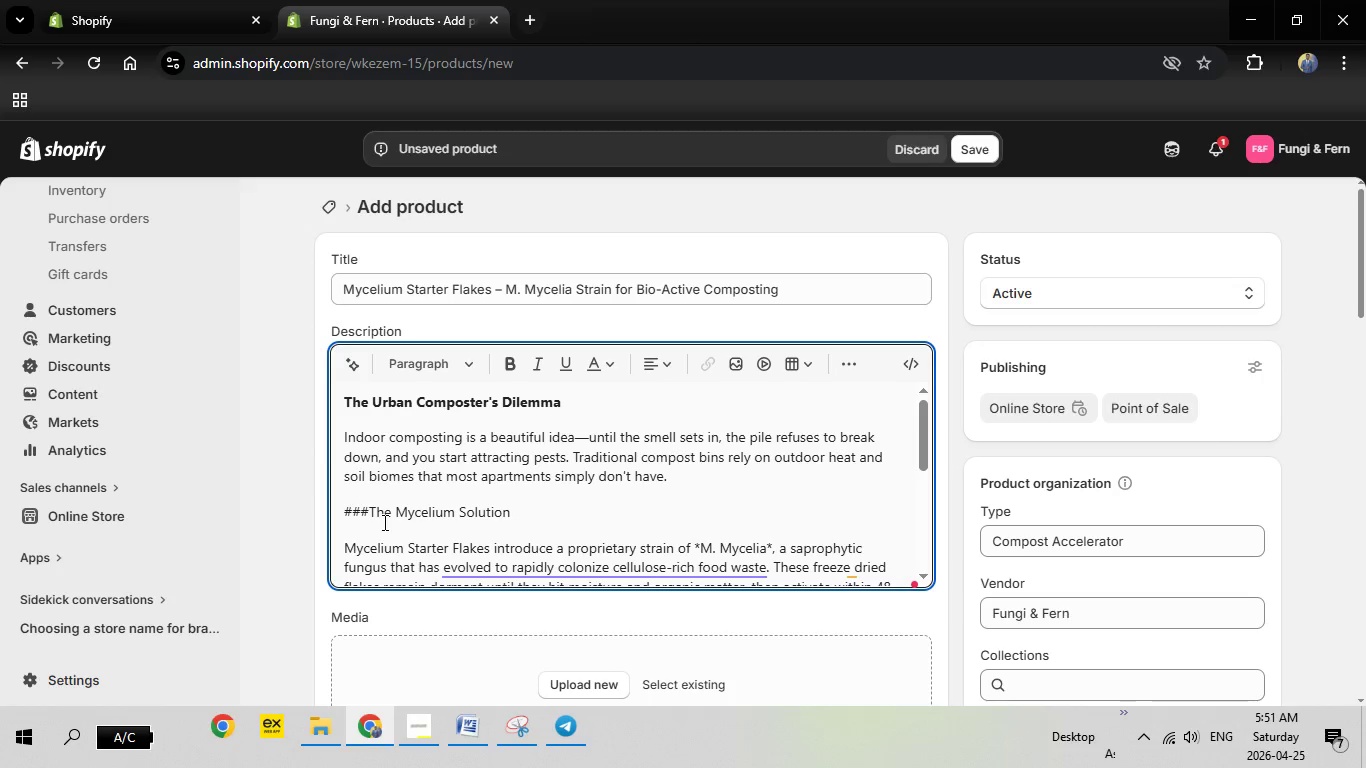 
key(Backspace)
 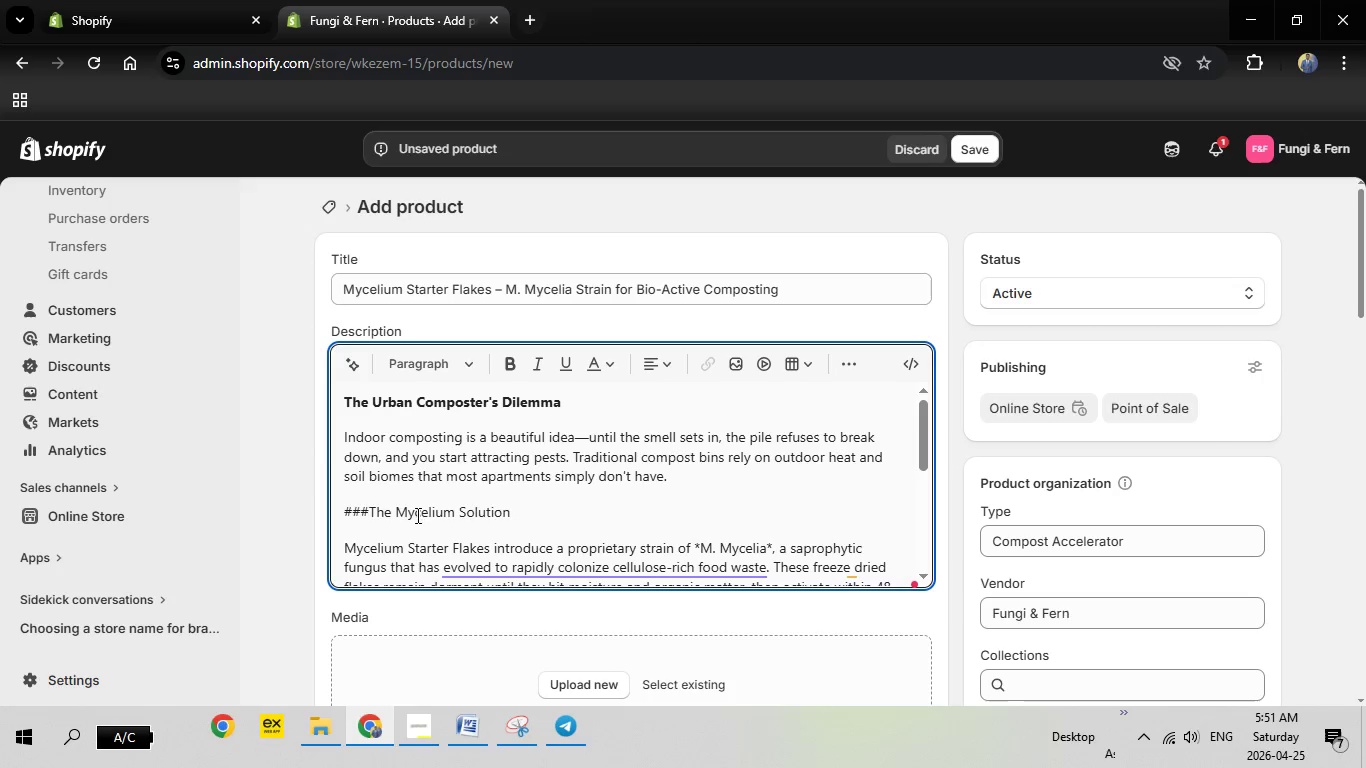 
key(Backspace)
 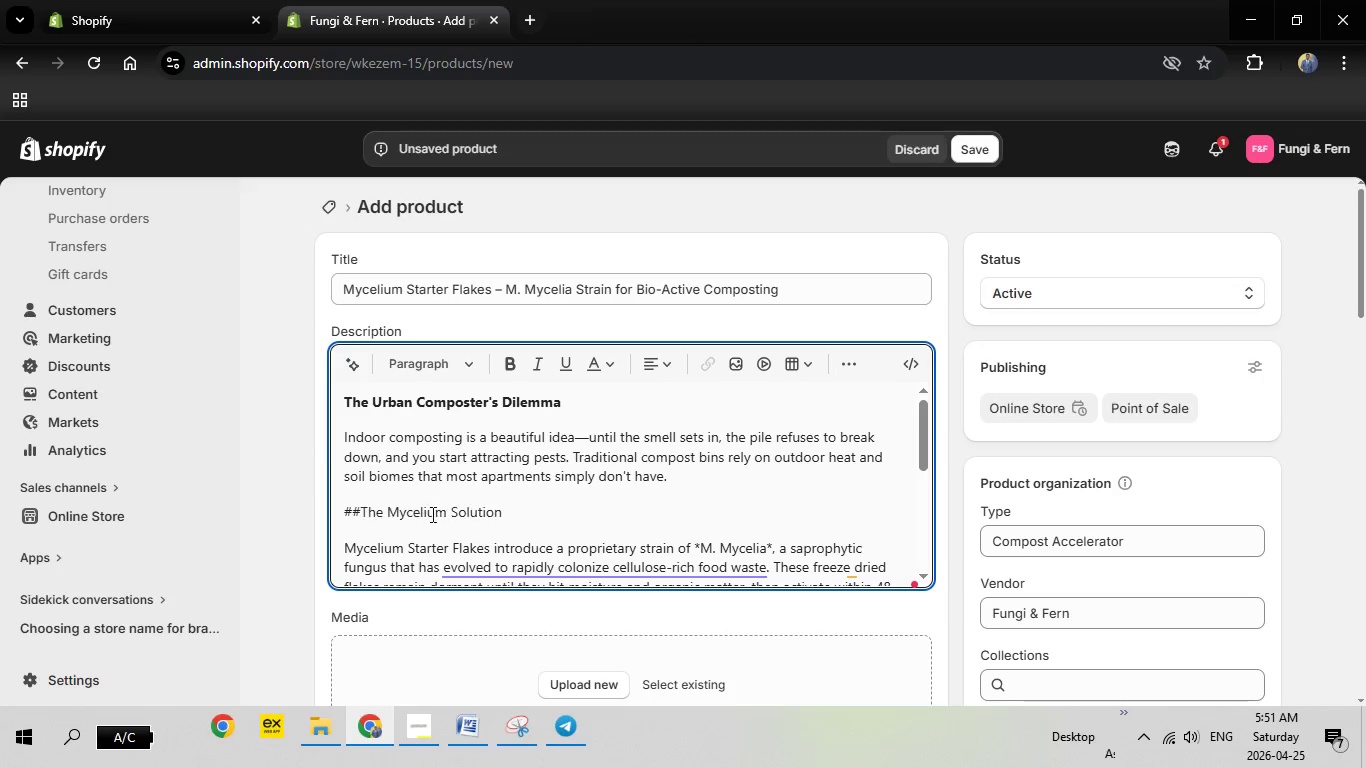 
key(Backspace)
 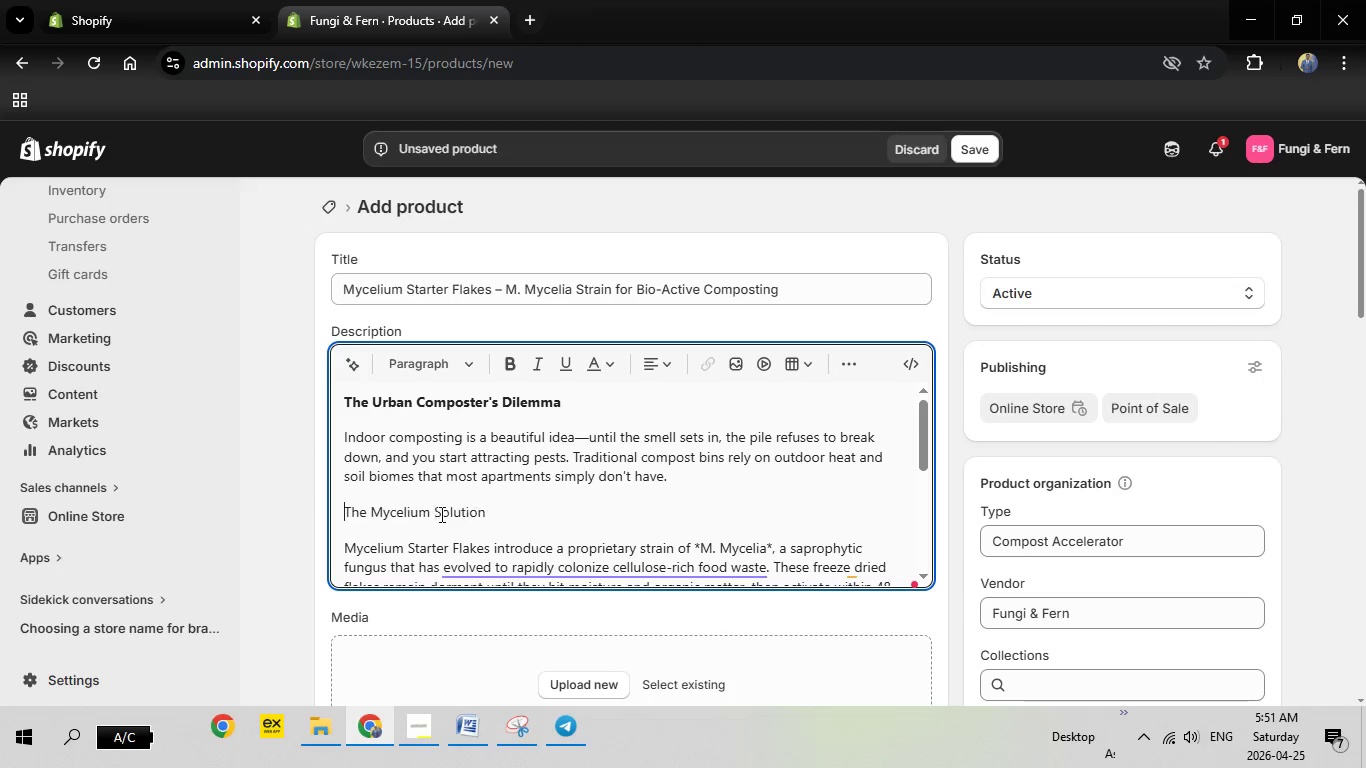 
key(Backspace)
 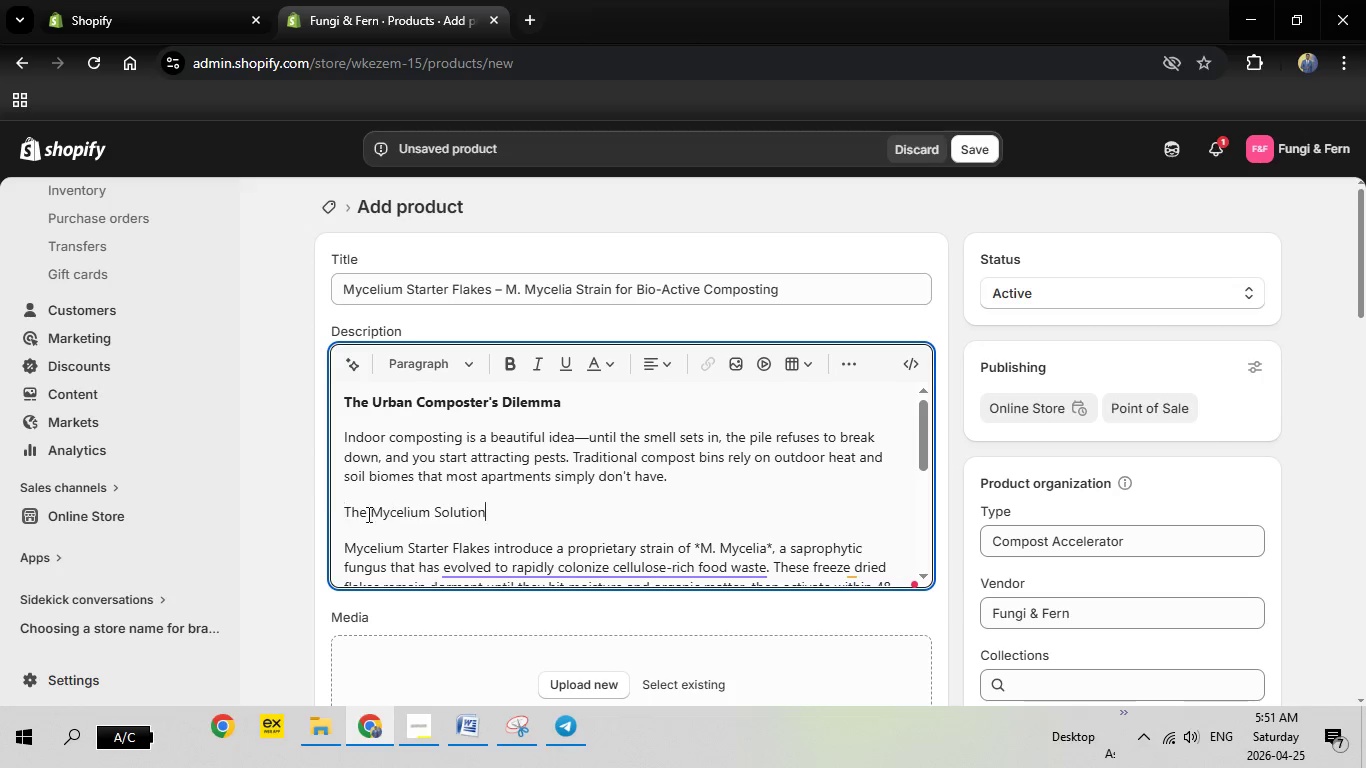 
left_click_drag(start_coordinate=[491, 510], to_coordinate=[320, 513])
 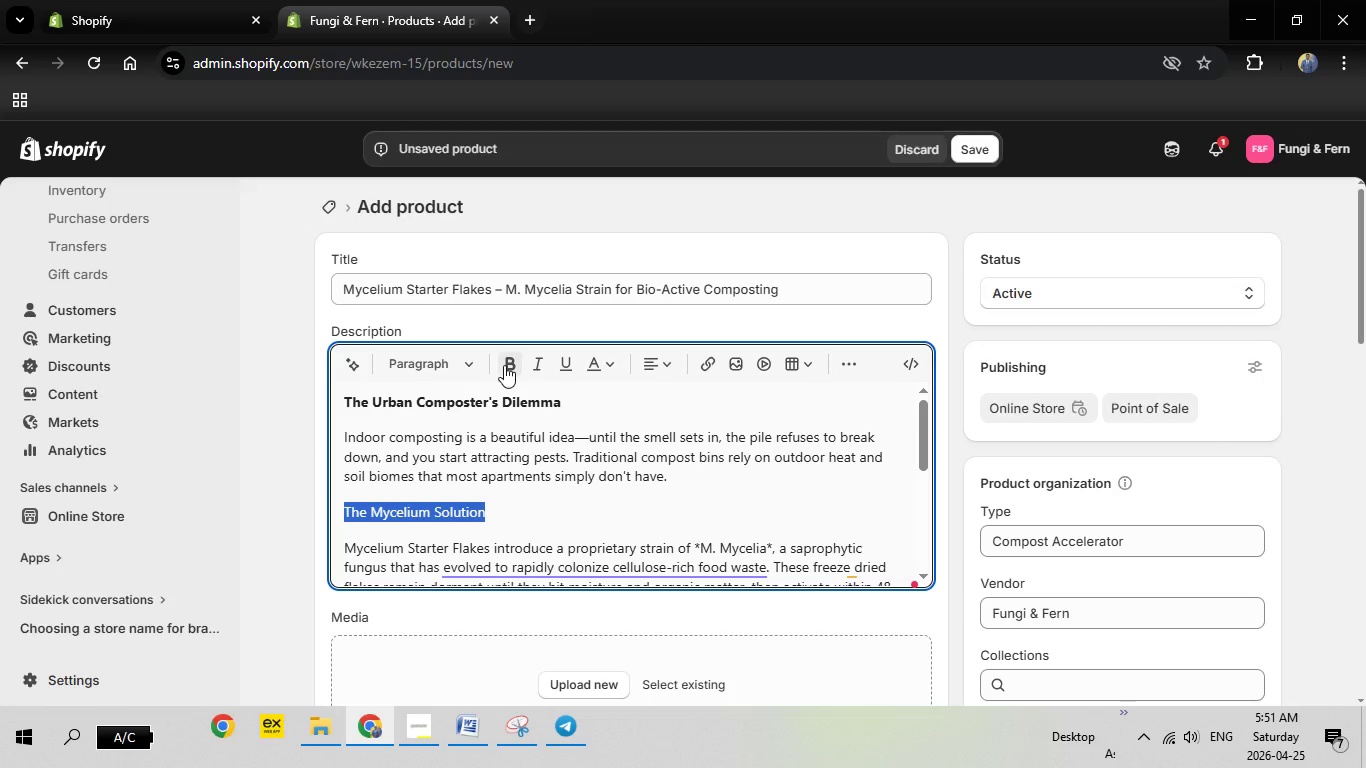 
left_click([504, 365])
 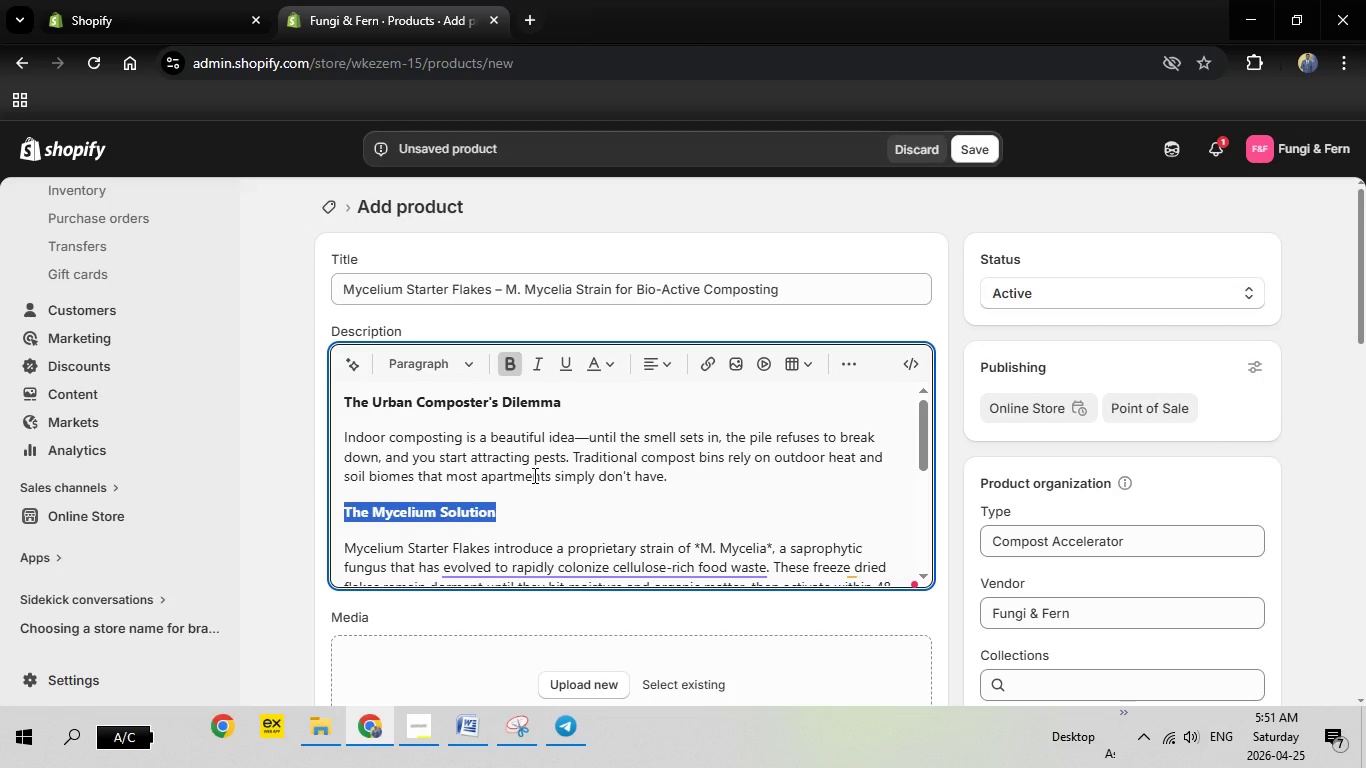 
scroll: coordinate [533, 475], scroll_direction: down, amount: 1.0
 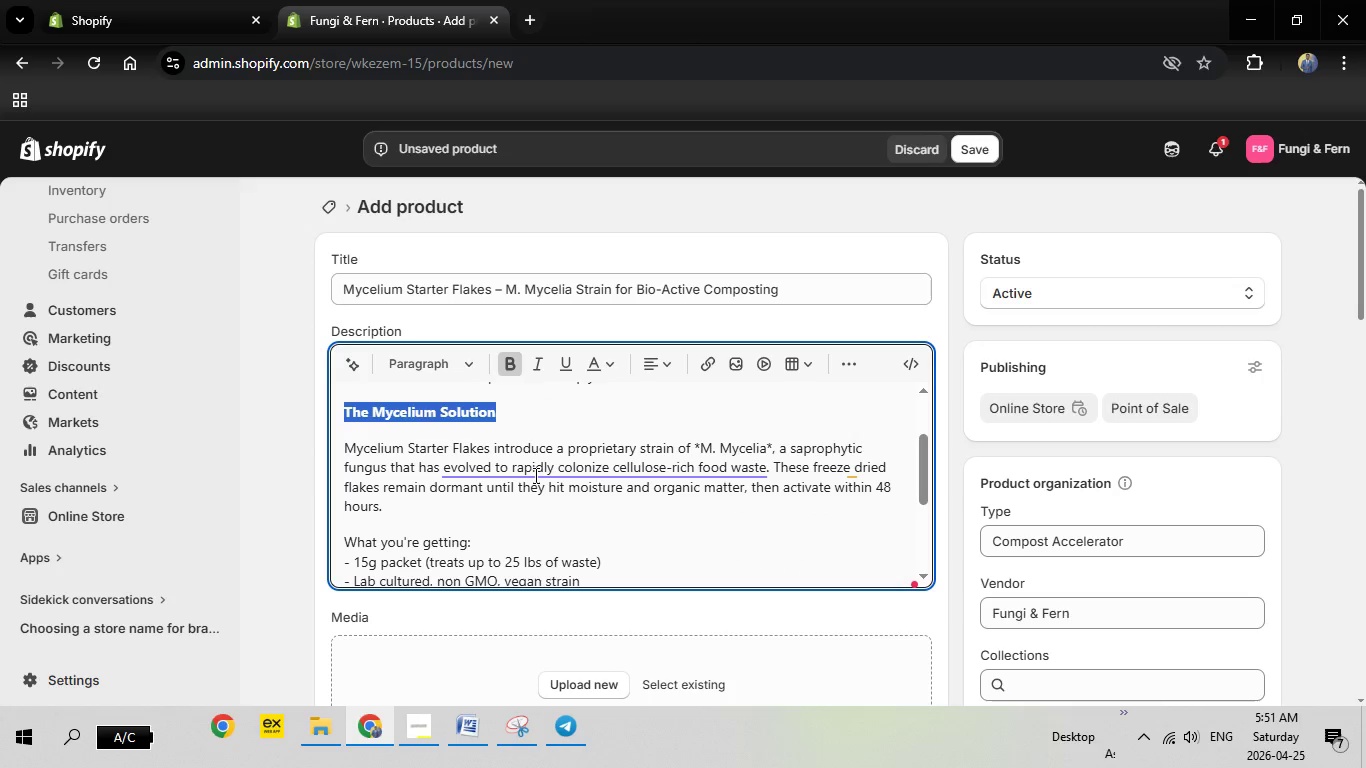 
left_click([534, 475])
 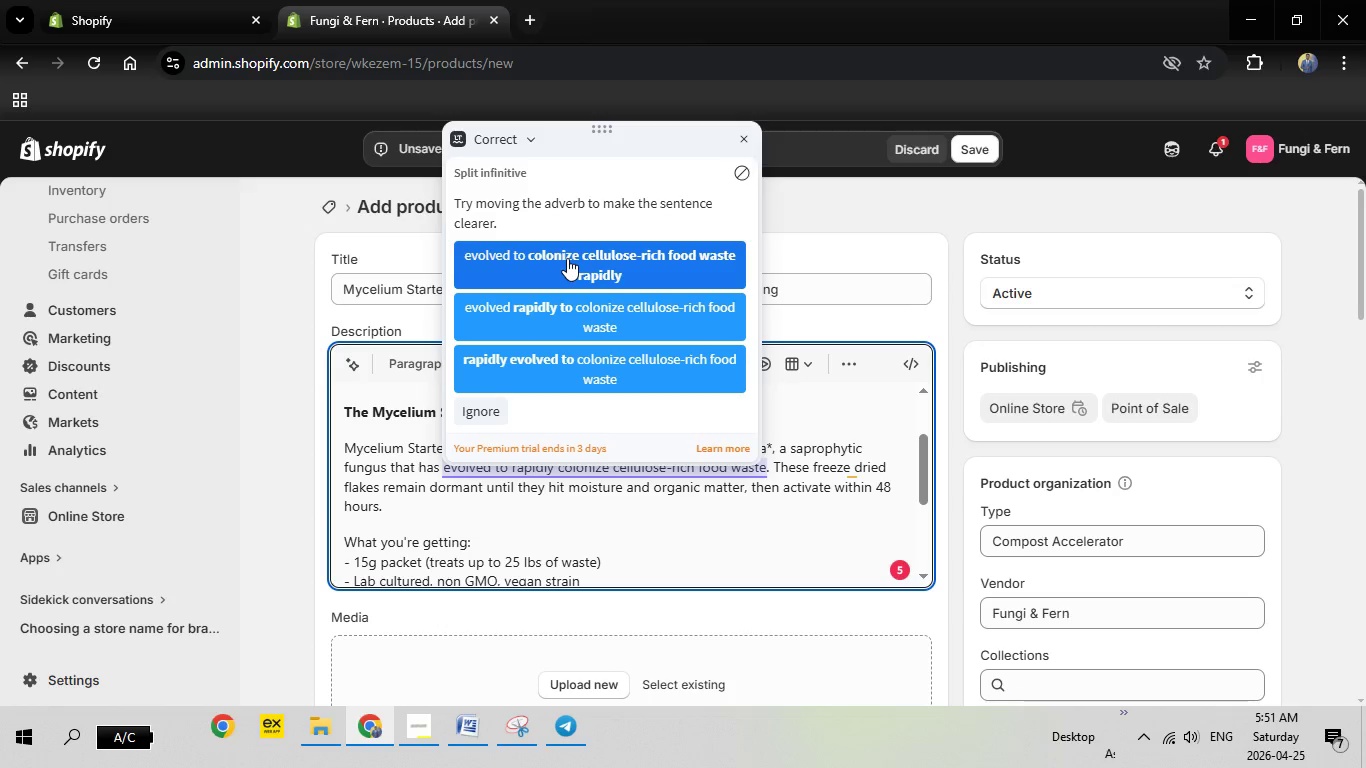 
left_click([566, 258])
 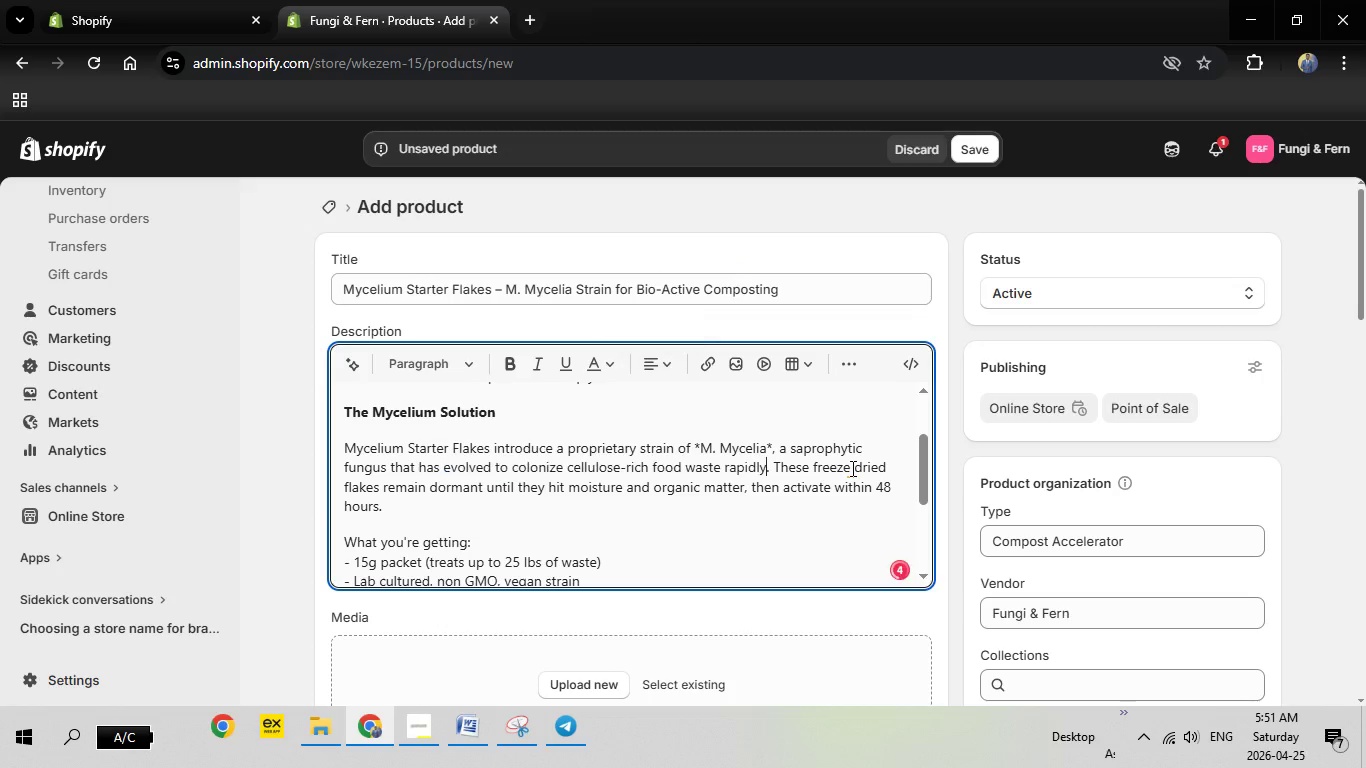 
left_click([851, 468])
 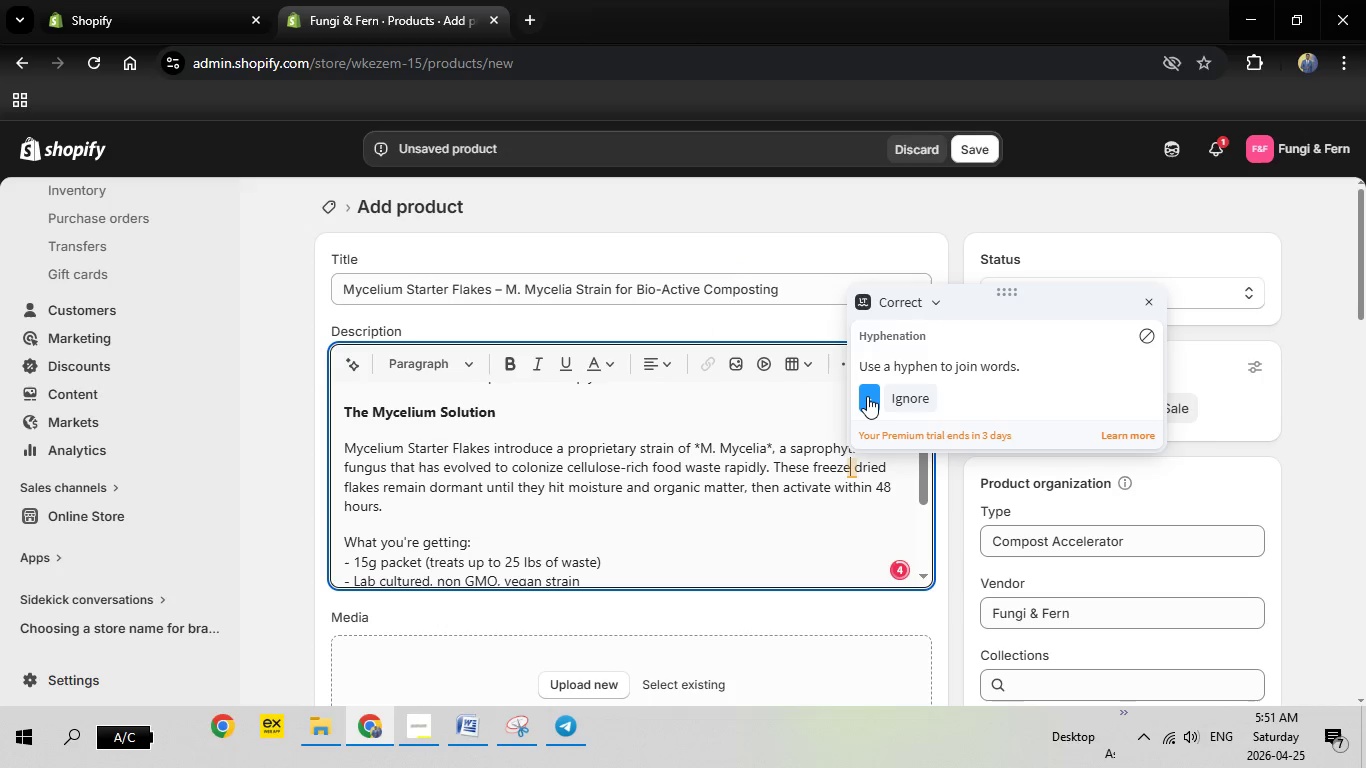 
left_click([867, 396])
 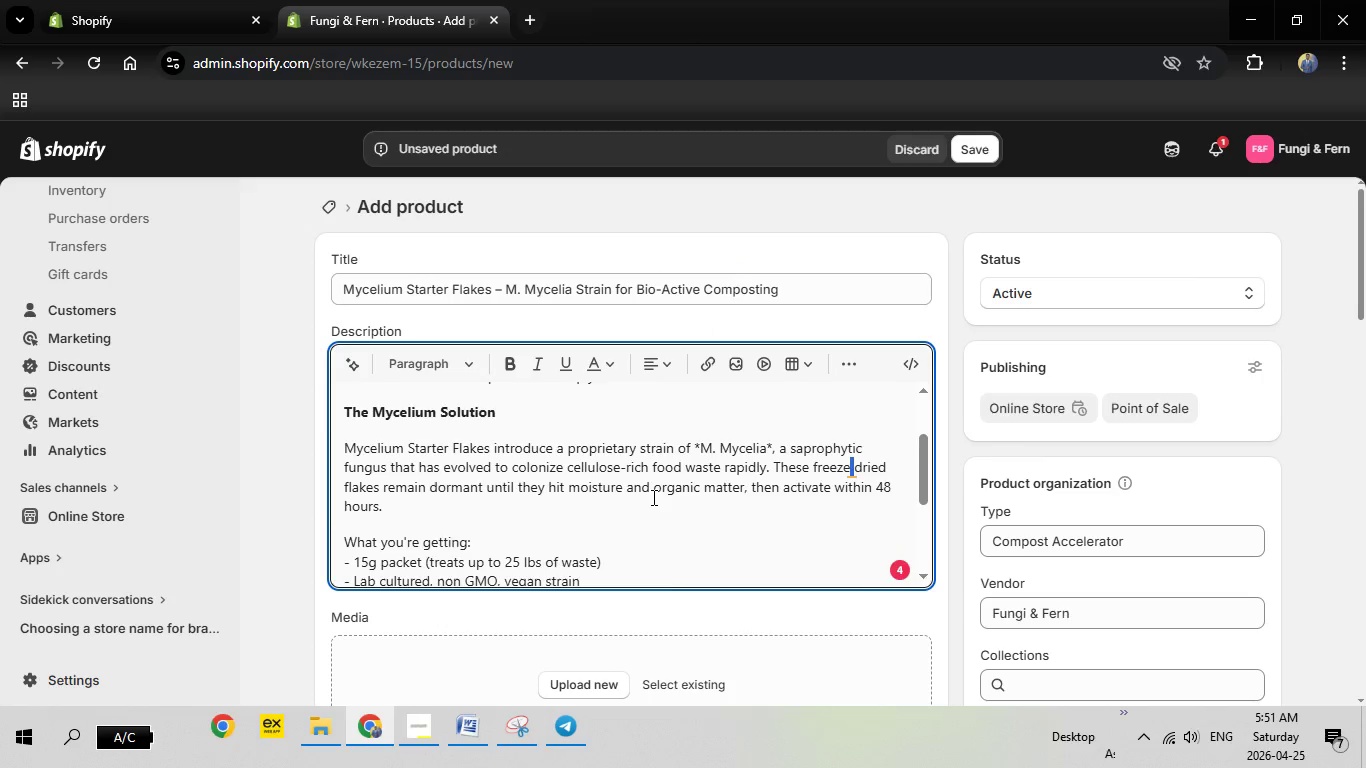 
scroll: coordinate [652, 497], scroll_direction: up, amount: 1.0
 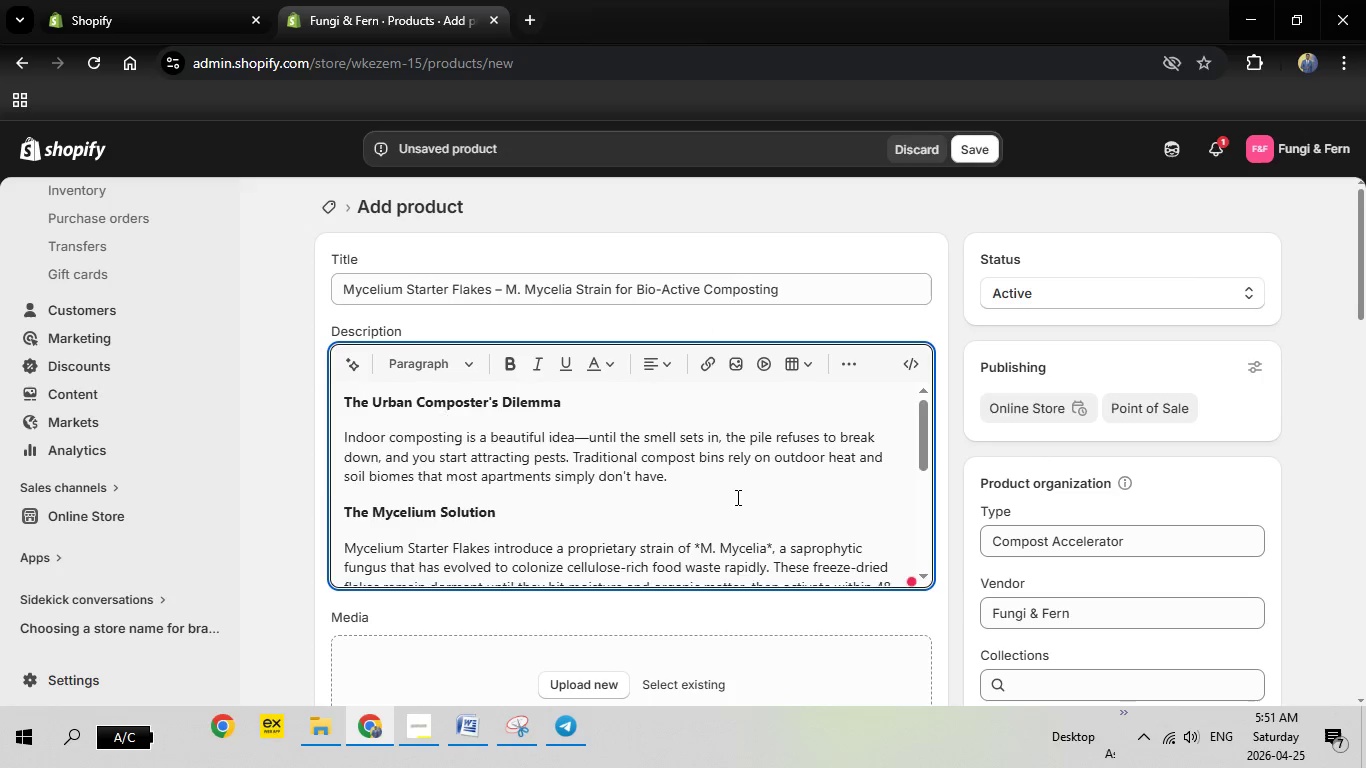 
scroll: coordinate [736, 497], scroll_direction: down, amount: 2.0
 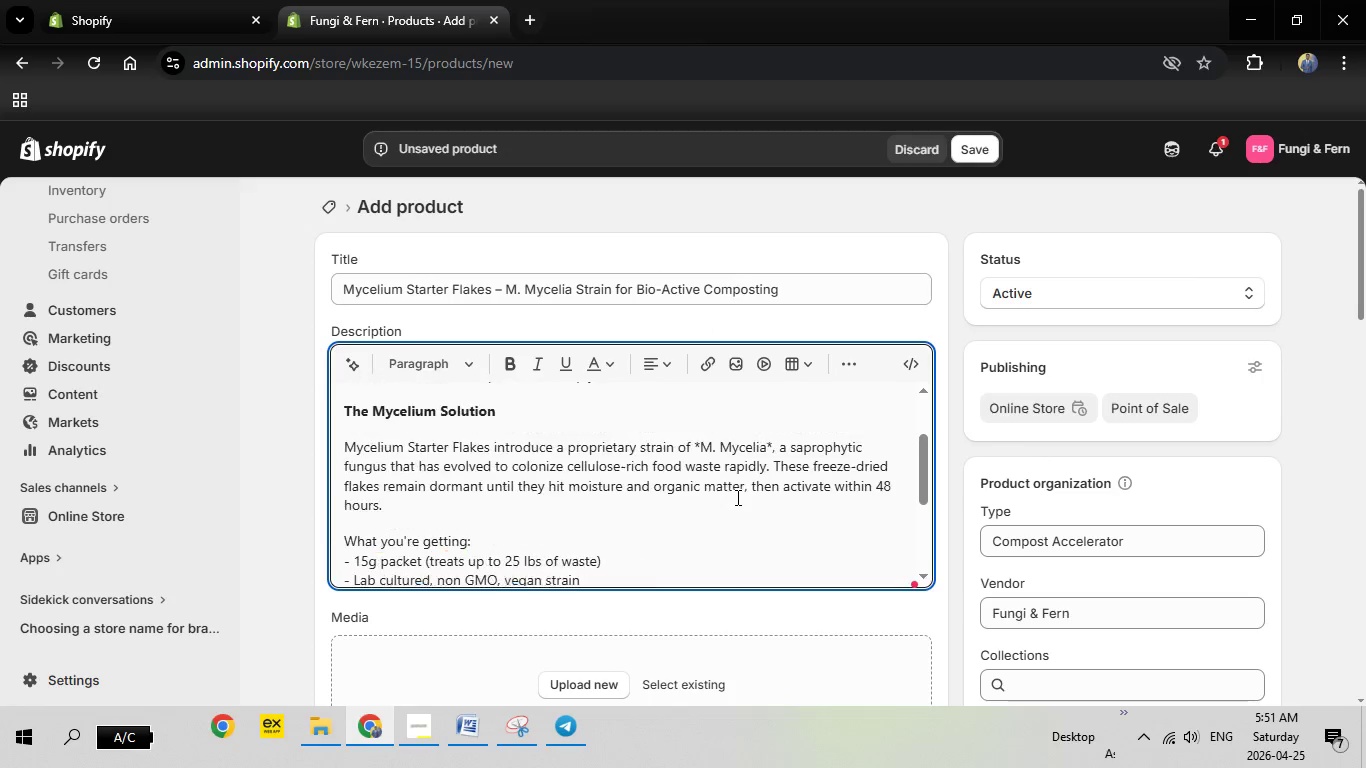 
scroll: coordinate [736, 497], scroll_direction: up, amount: 1.0
 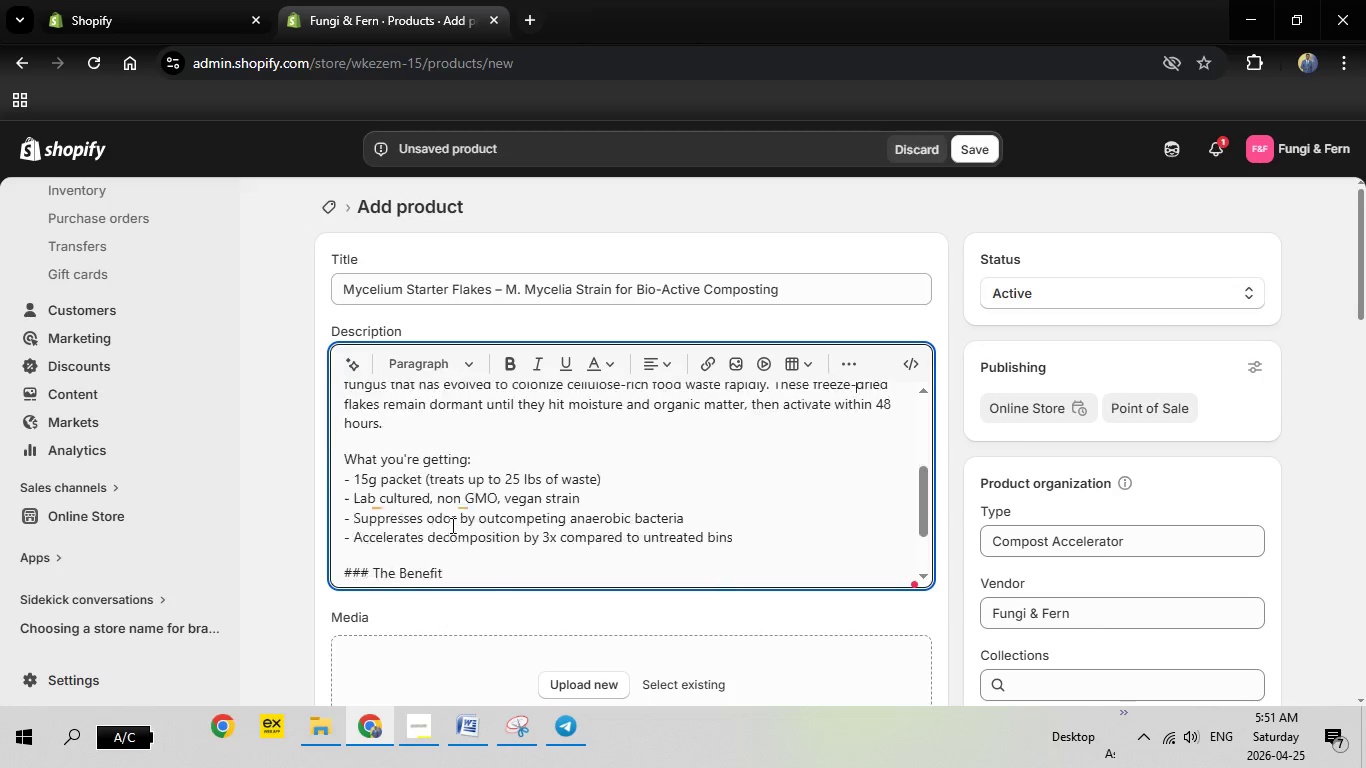 
scroll: coordinate [451, 525], scroll_direction: down, amount: 1.0
 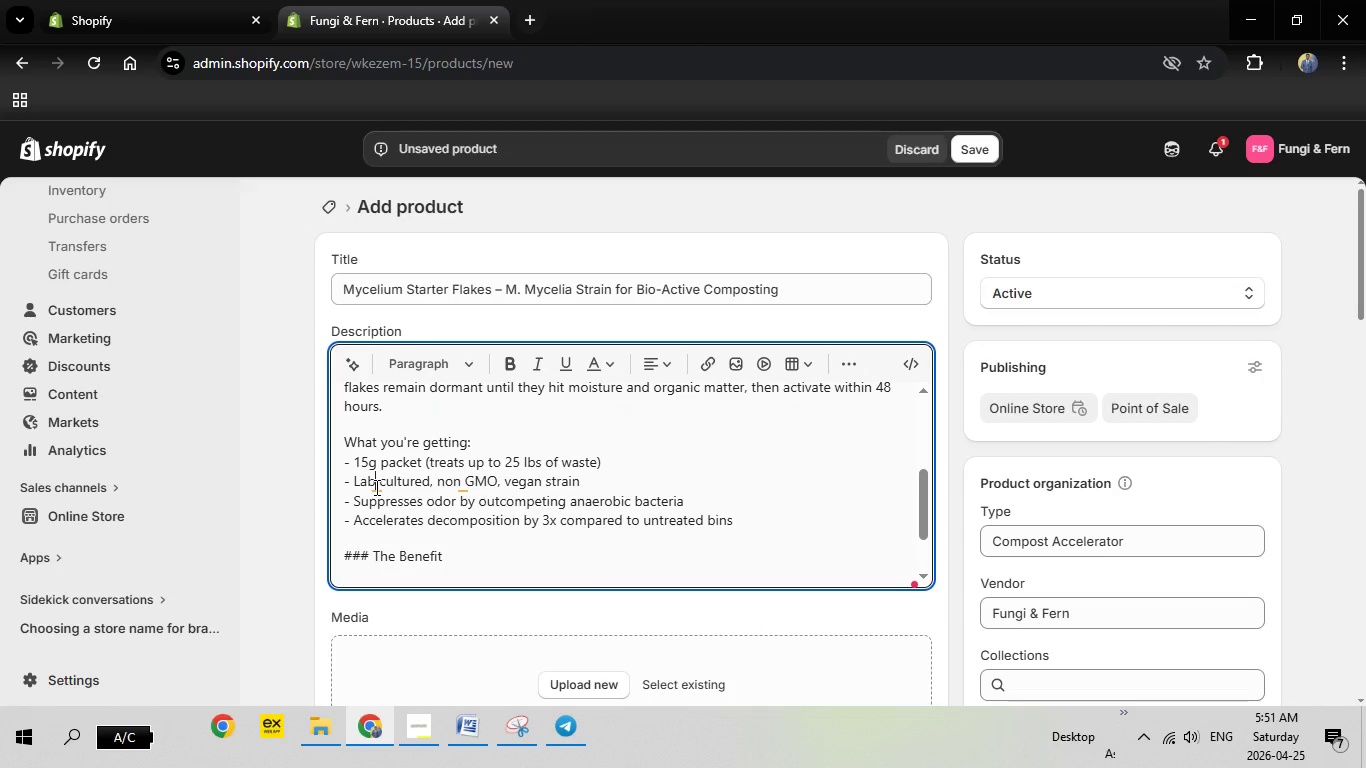 
left_click([375, 487])
 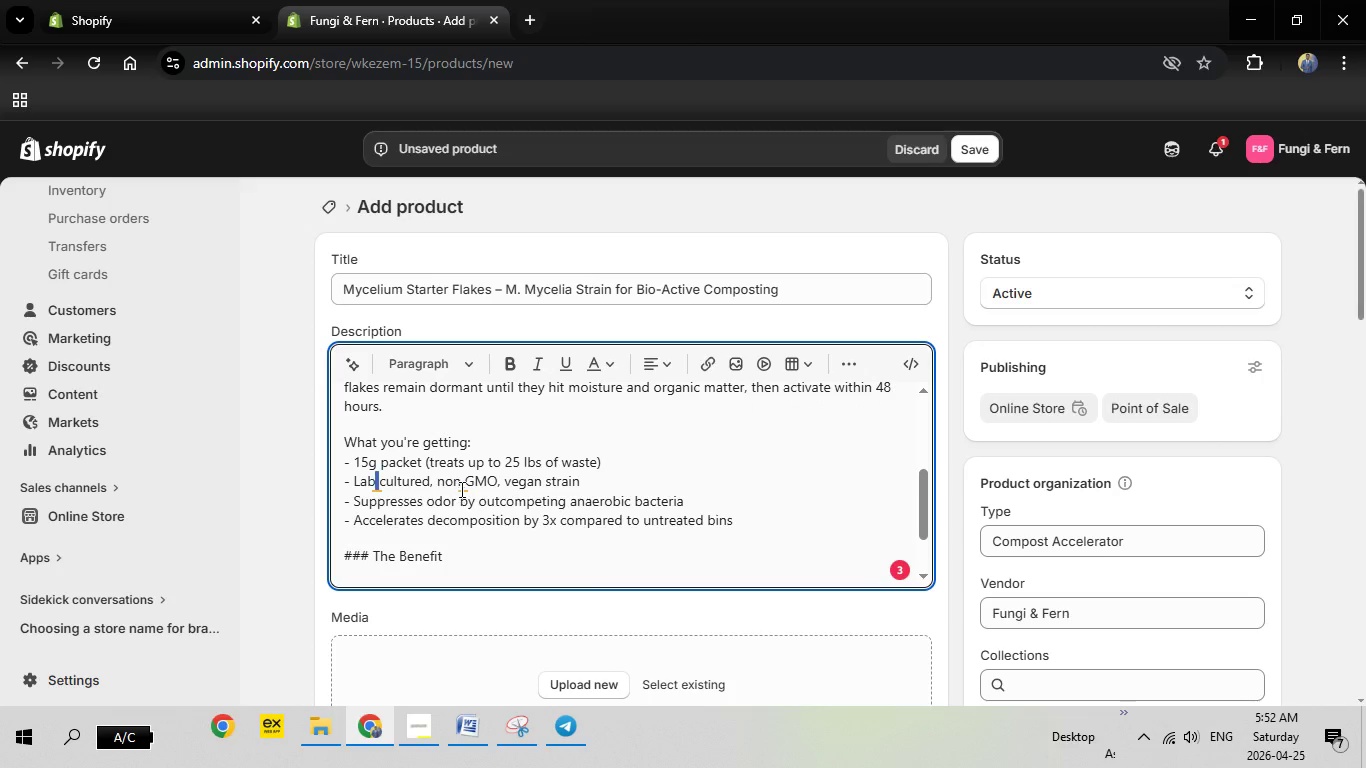 
left_click([460, 486])
 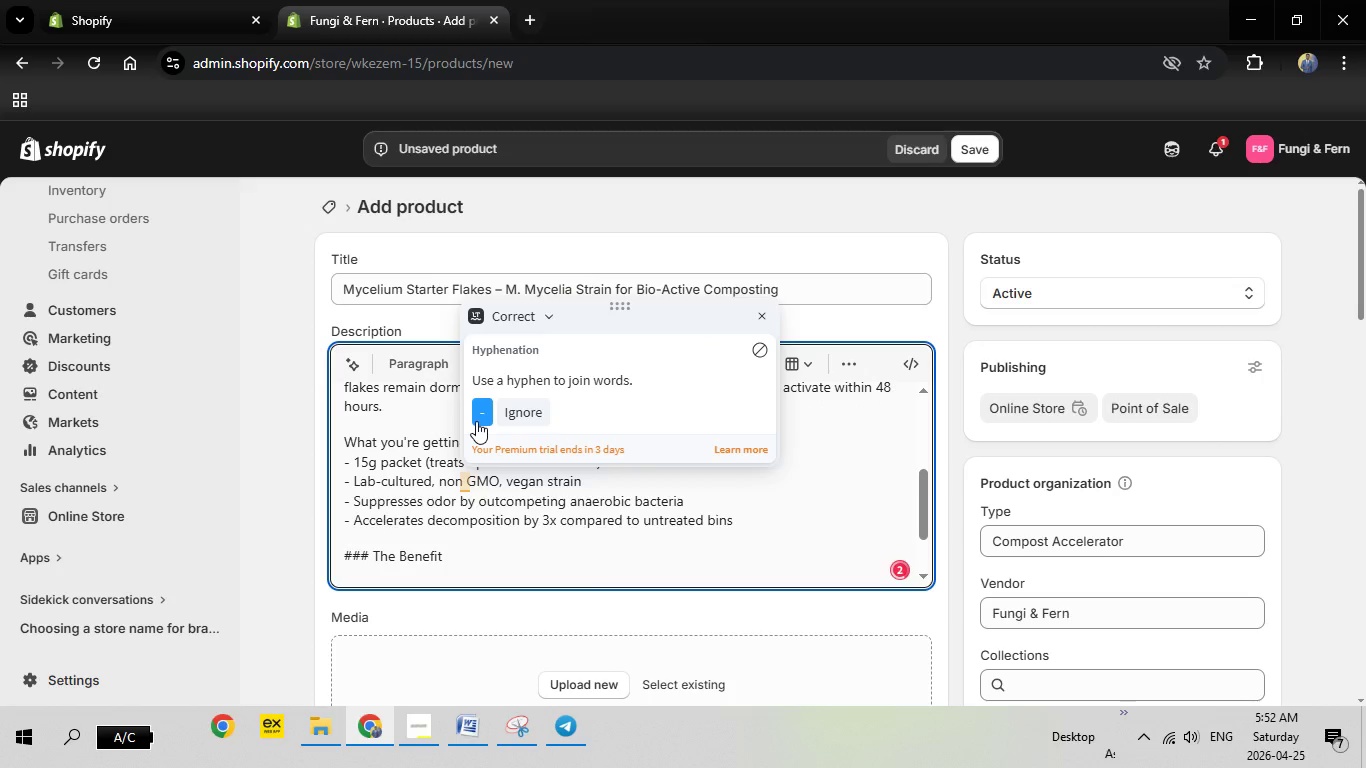 
left_click([476, 421])
 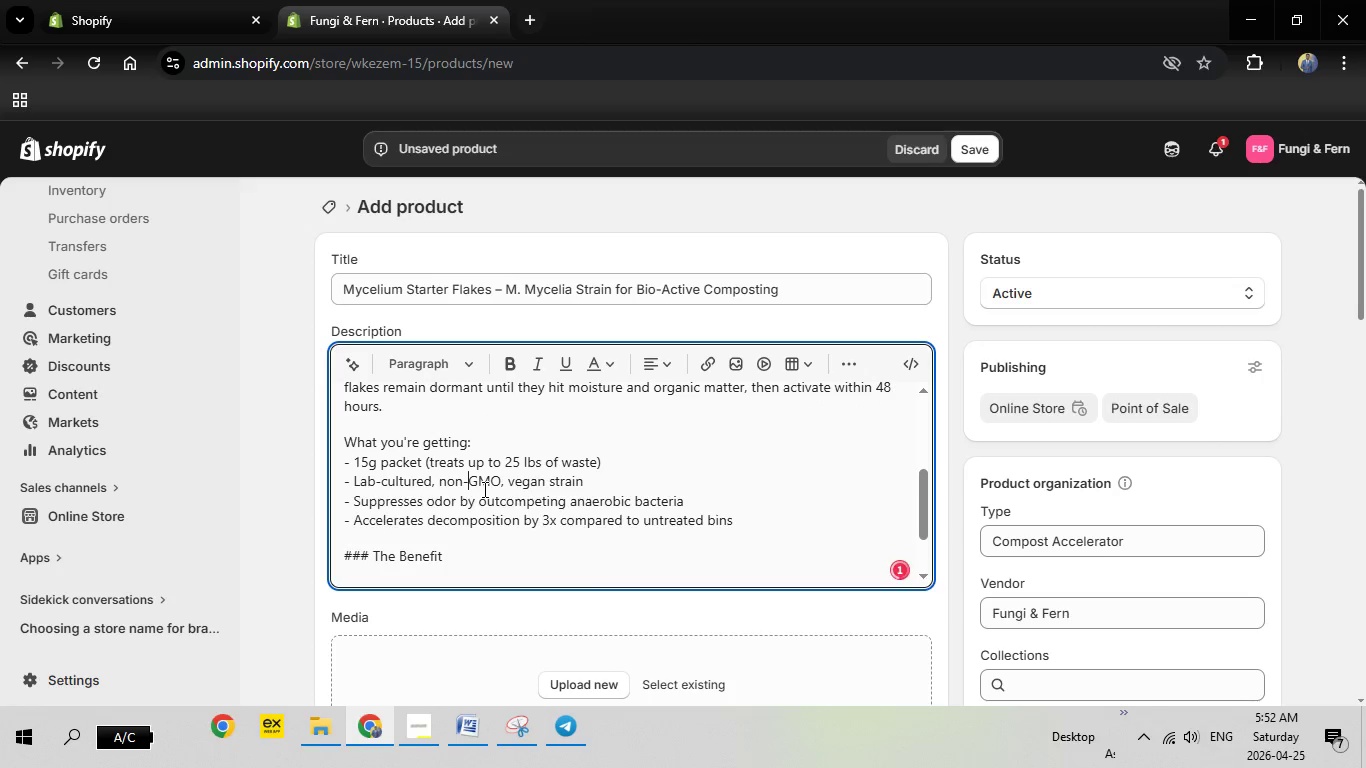 
scroll: coordinate [483, 489], scroll_direction: down, amount: 2.0
 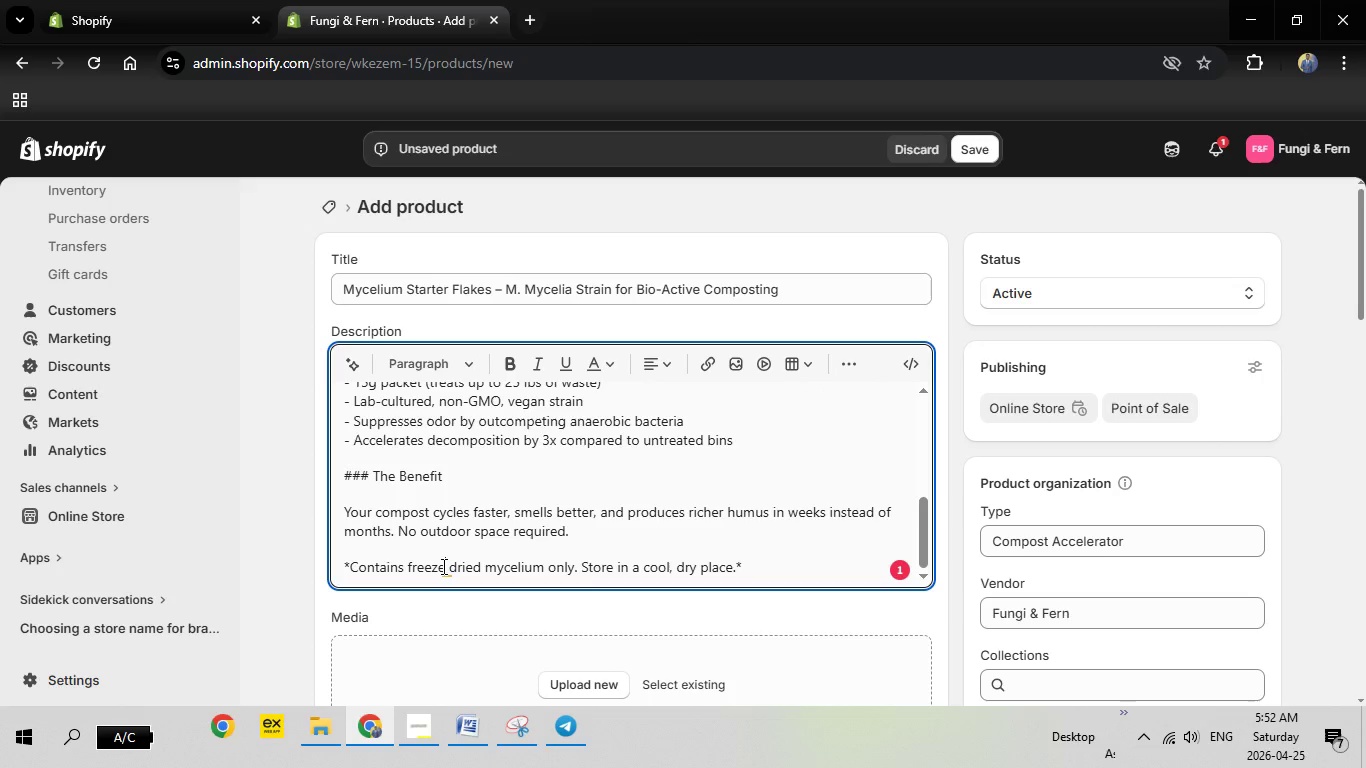 
left_click([442, 566])
 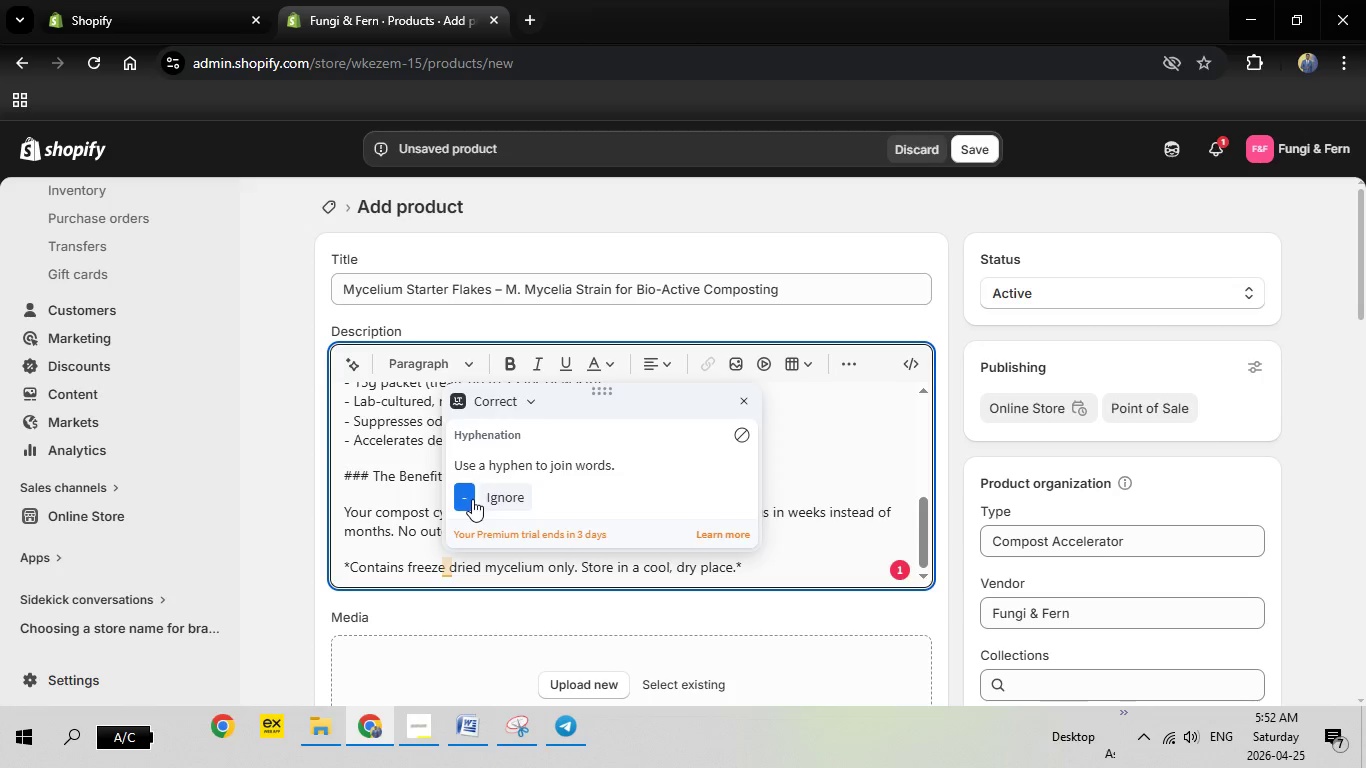 
left_click([472, 499])
 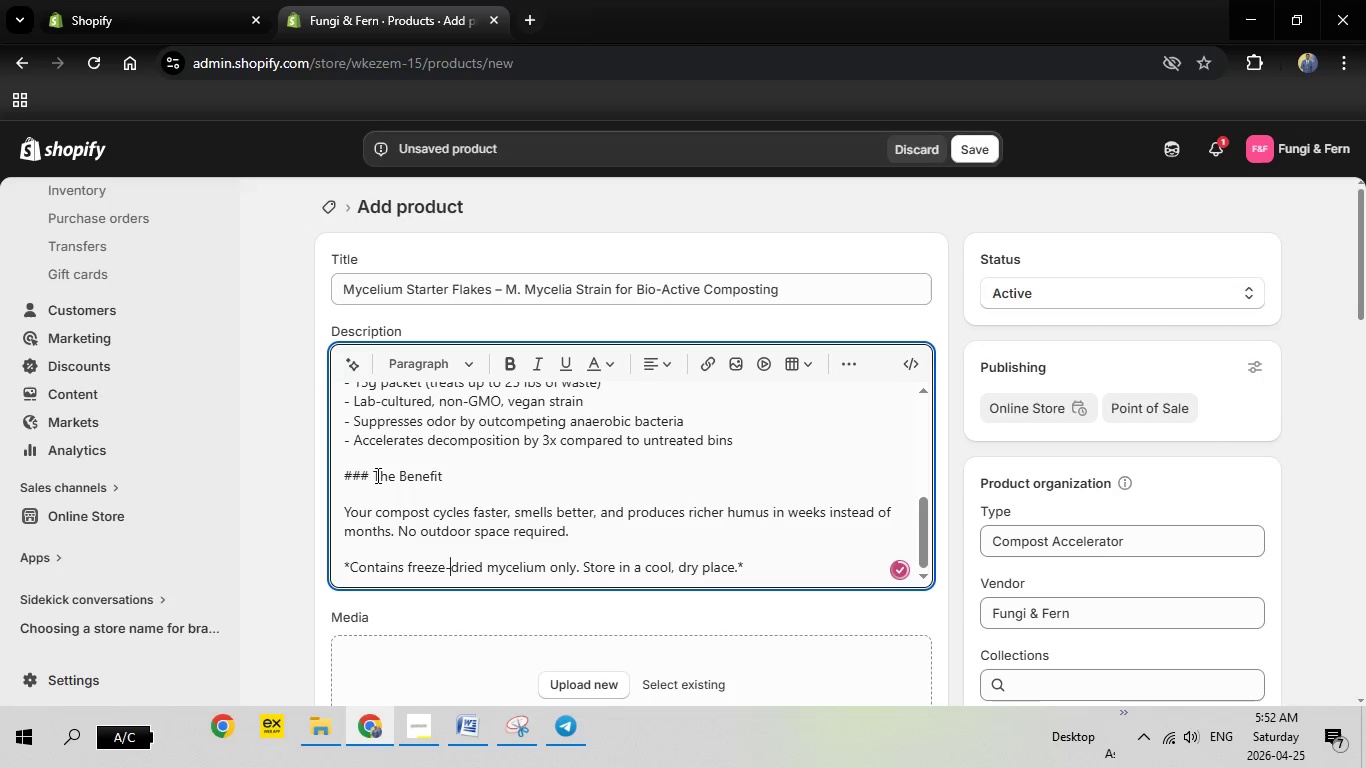 
left_click([376, 475])
 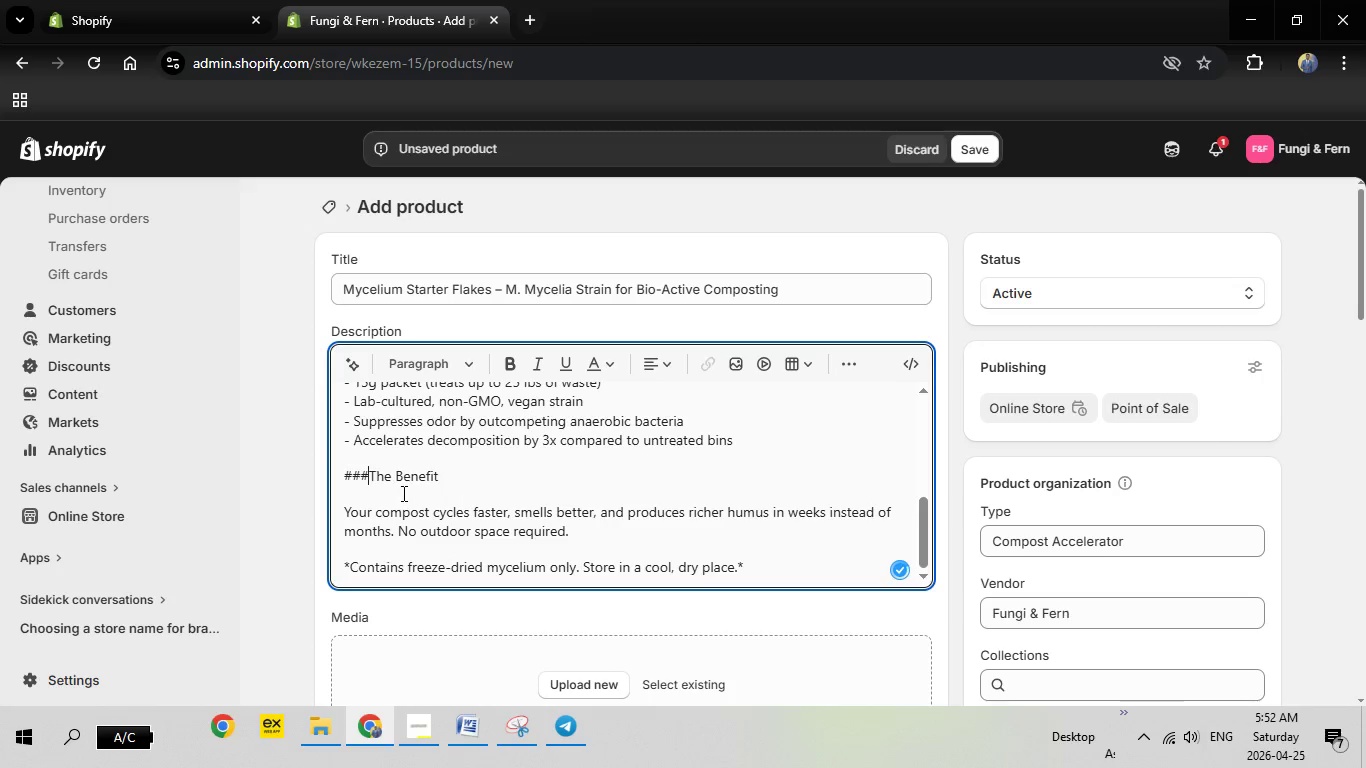 
key(Backspace)
 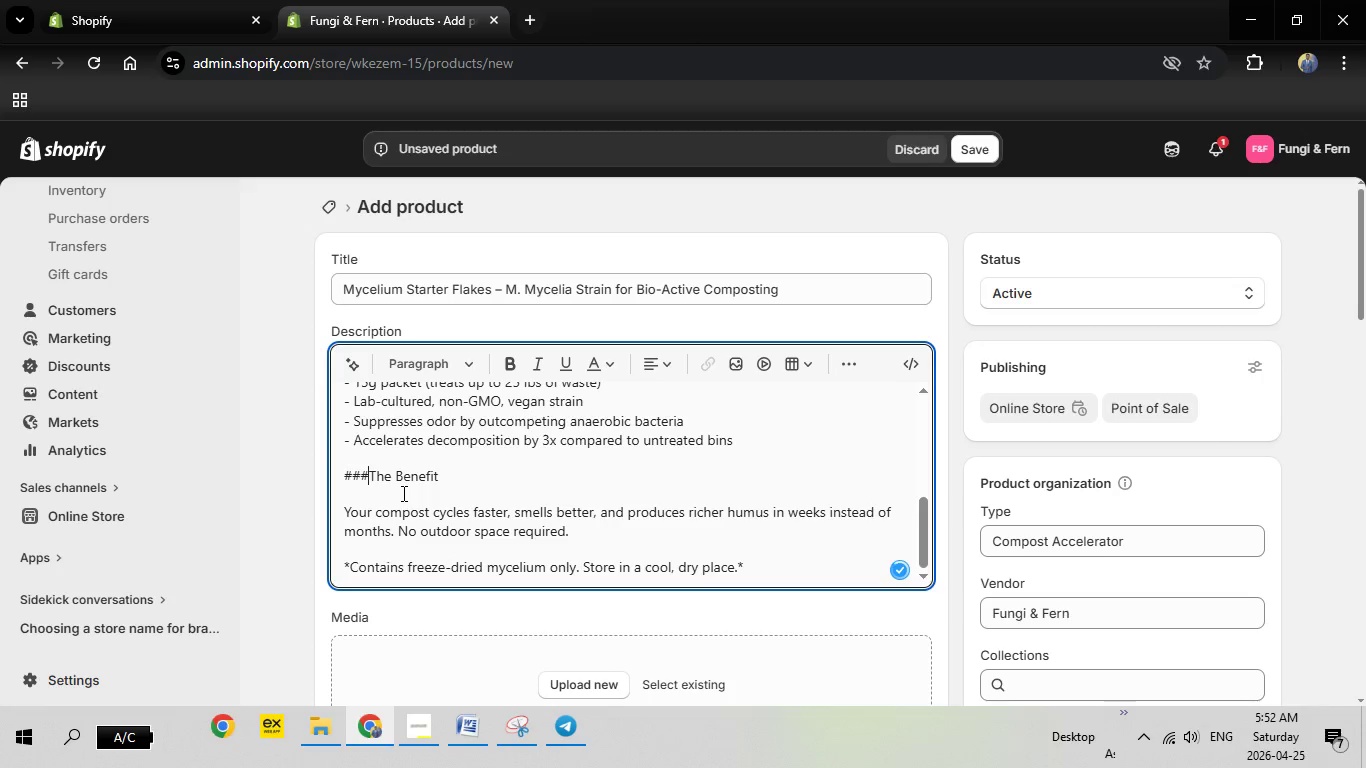 
key(Backspace)
 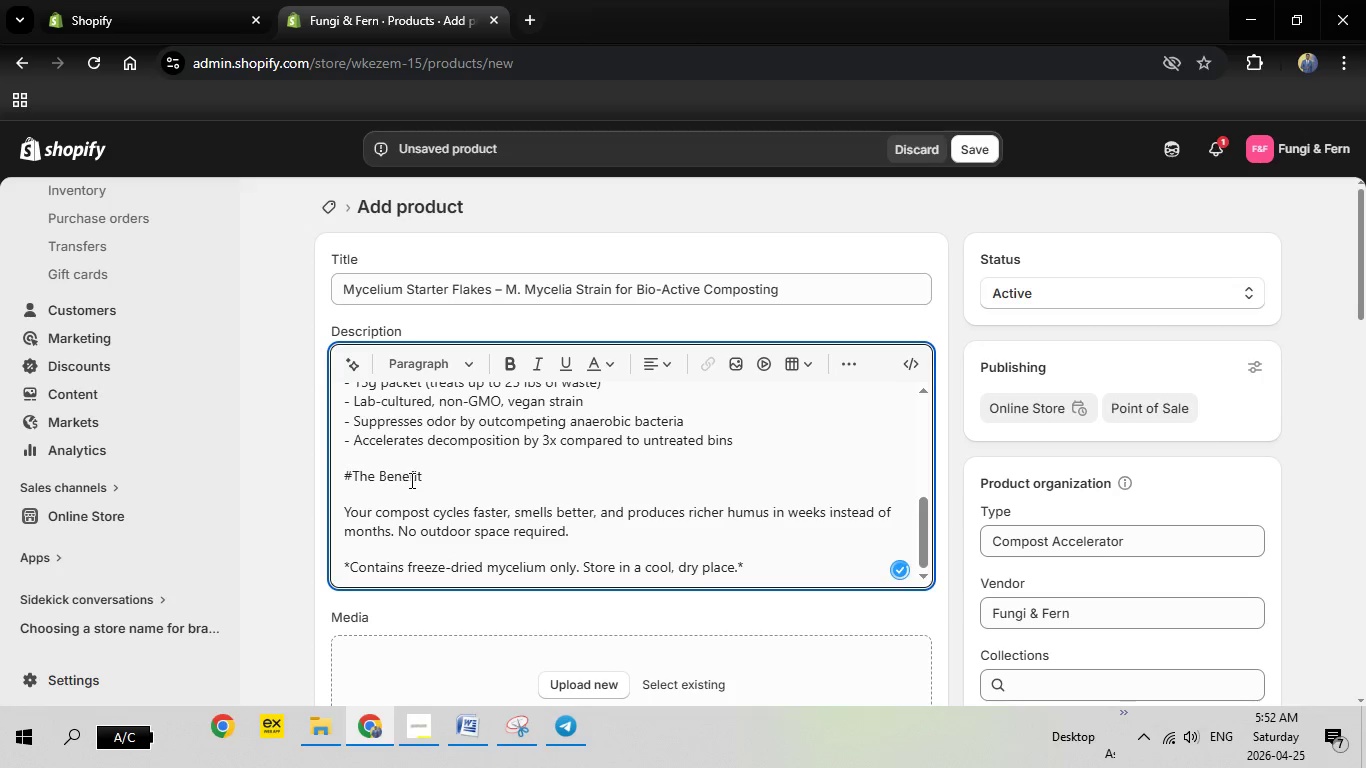 
key(Backspace)
 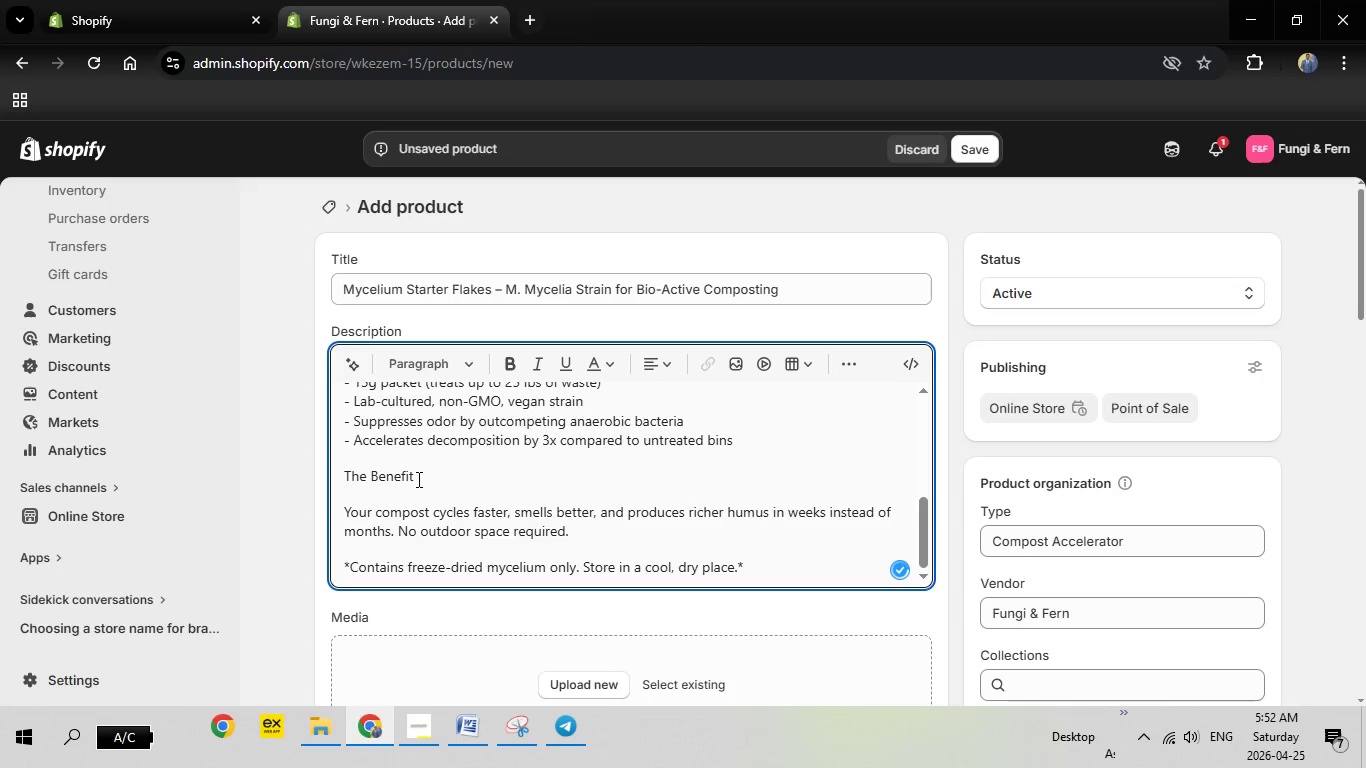 
key(Backspace)
 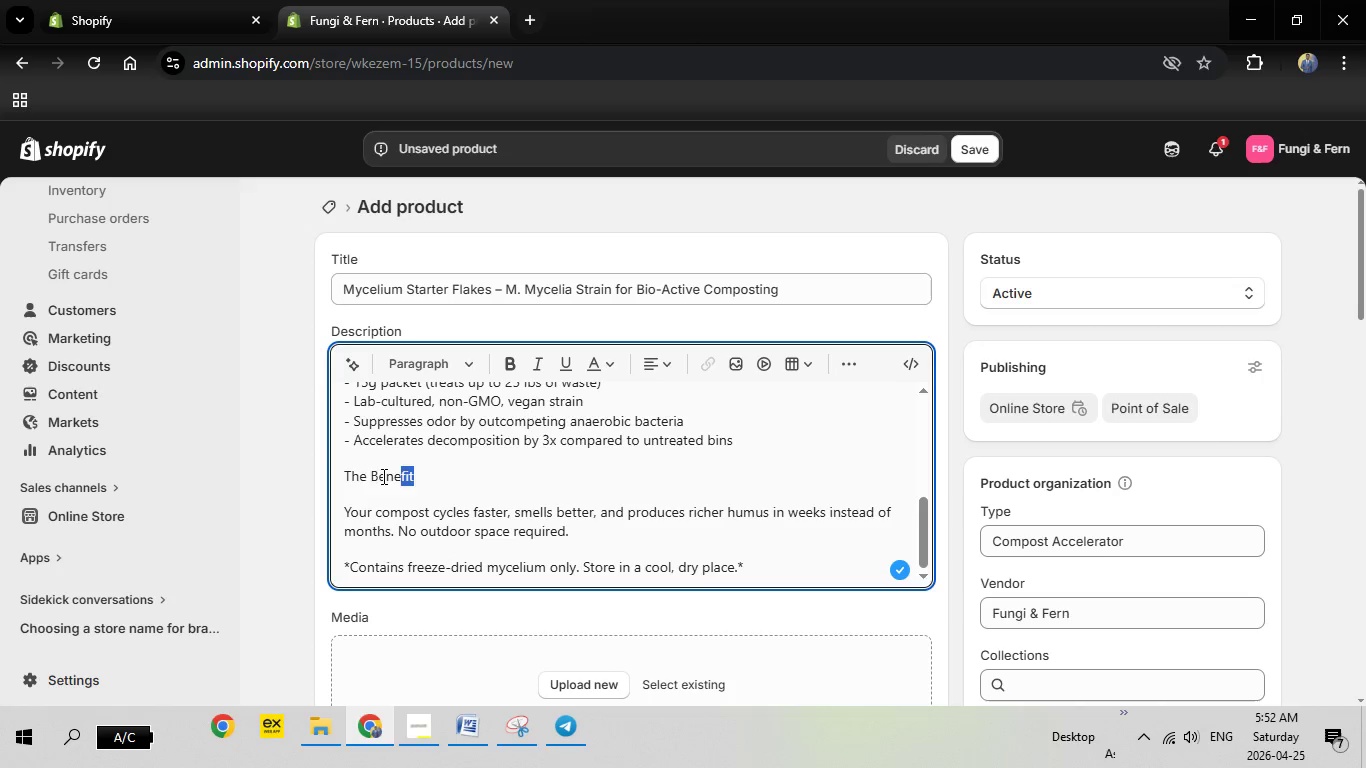 
left_click_drag(start_coordinate=[421, 476], to_coordinate=[337, 471])
 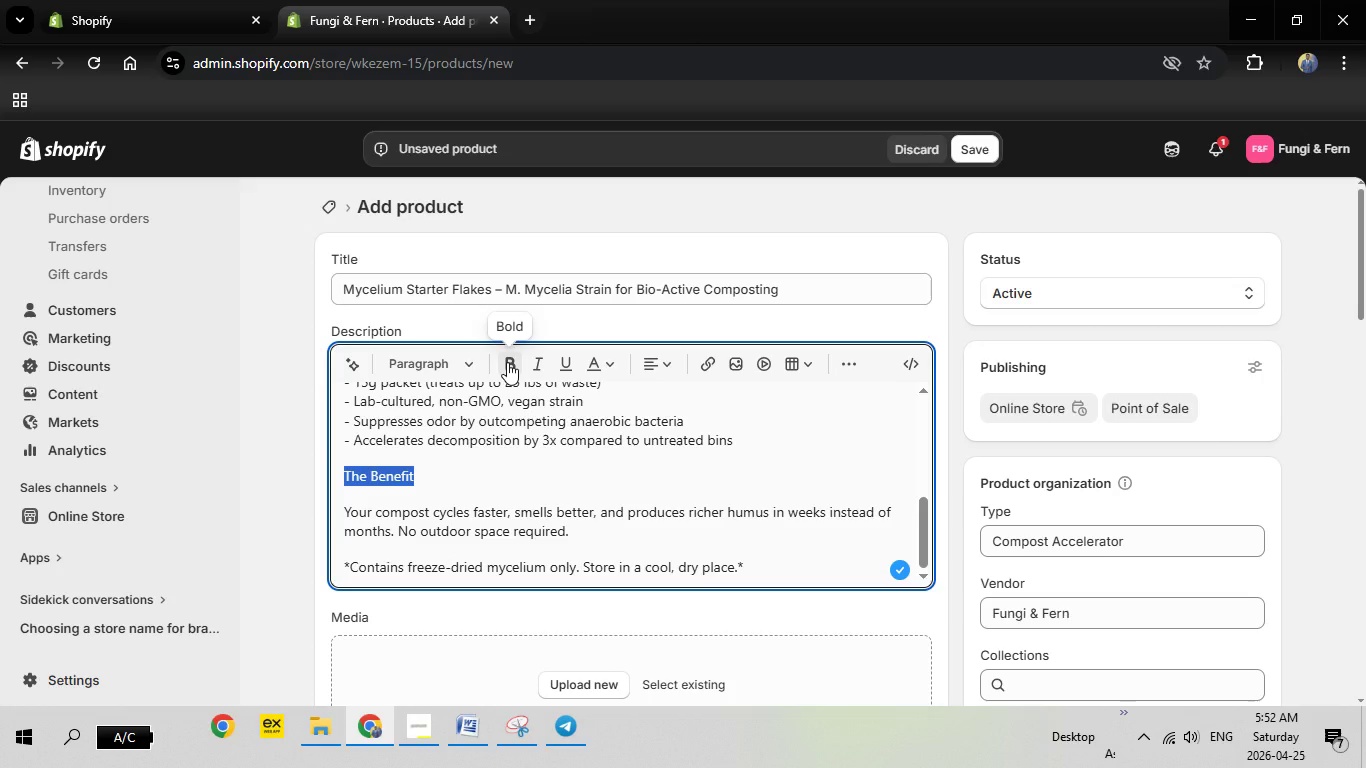 
left_click([507, 362])
 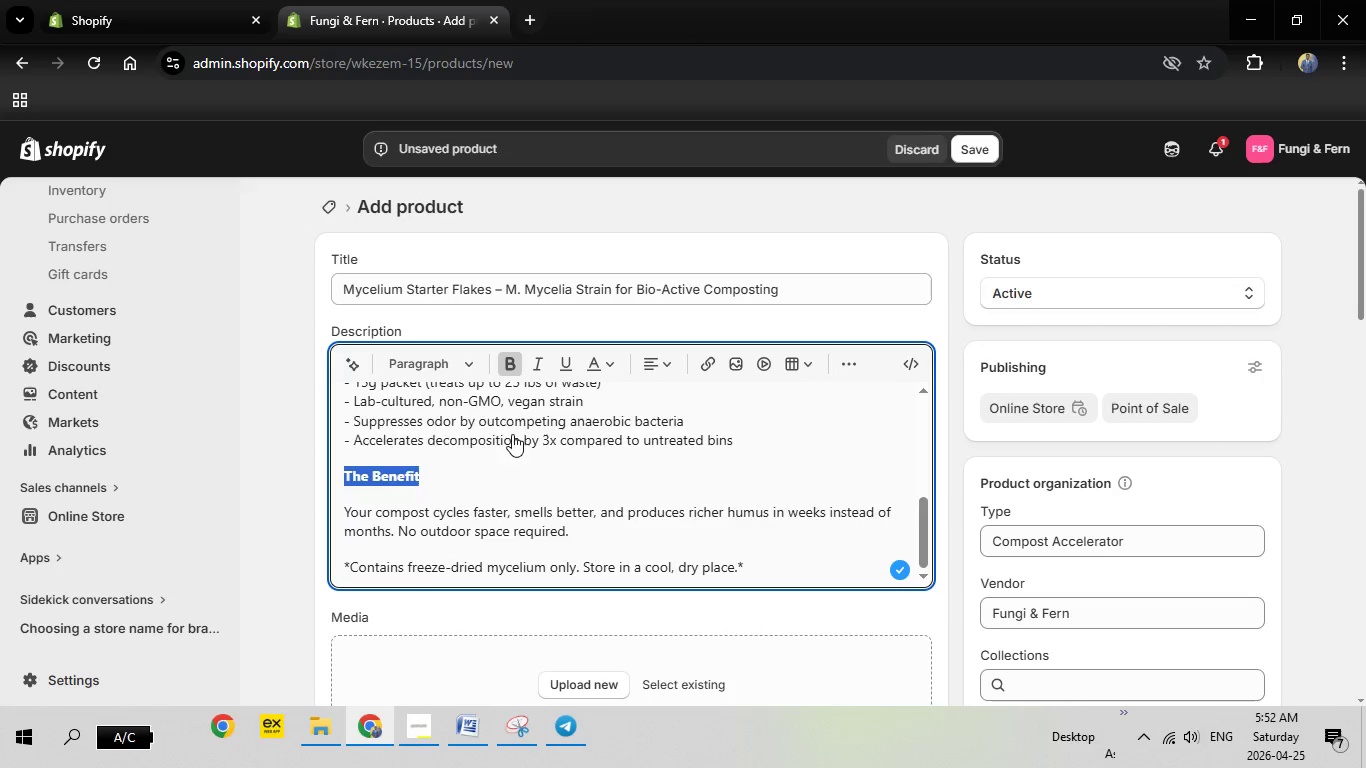 
scroll: coordinate [512, 434], scroll_direction: up, amount: 2.0
 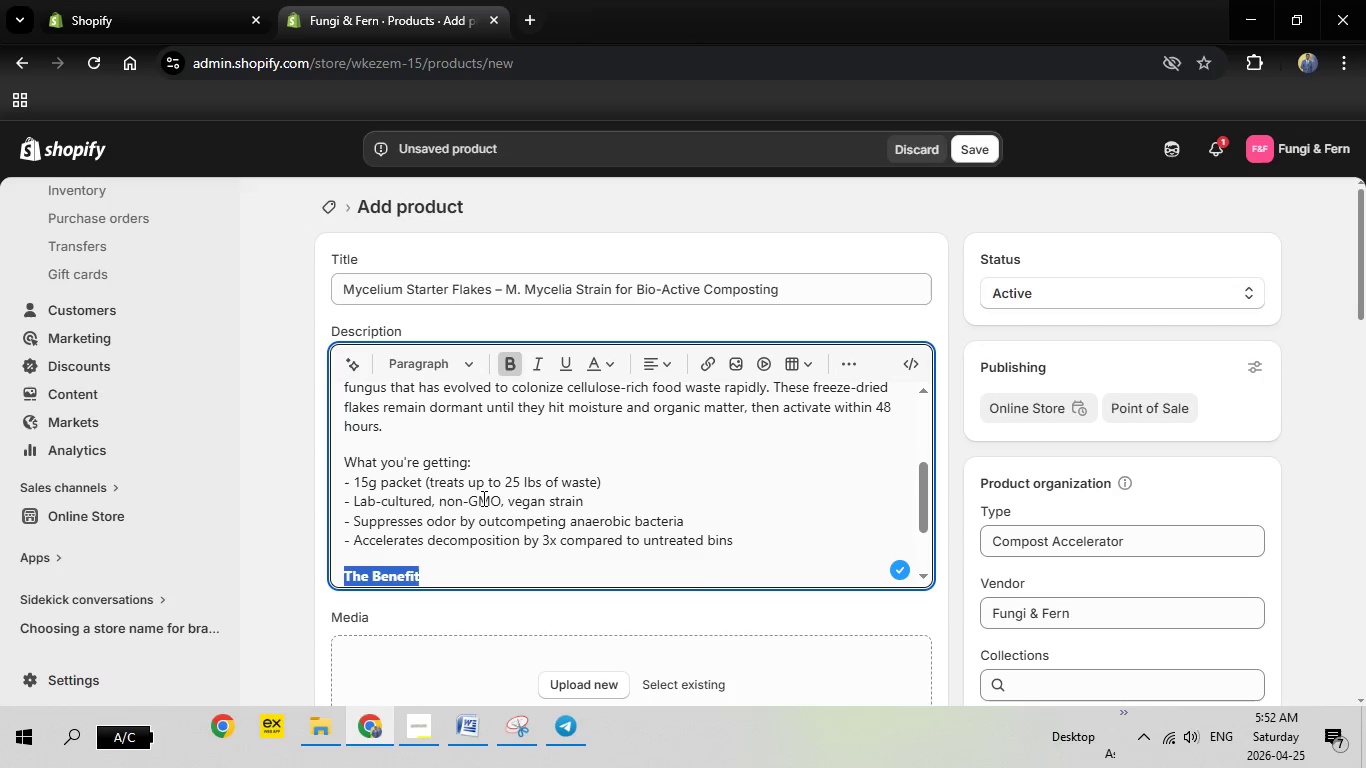 
scroll: coordinate [482, 498], scroll_direction: down, amount: 1.0
 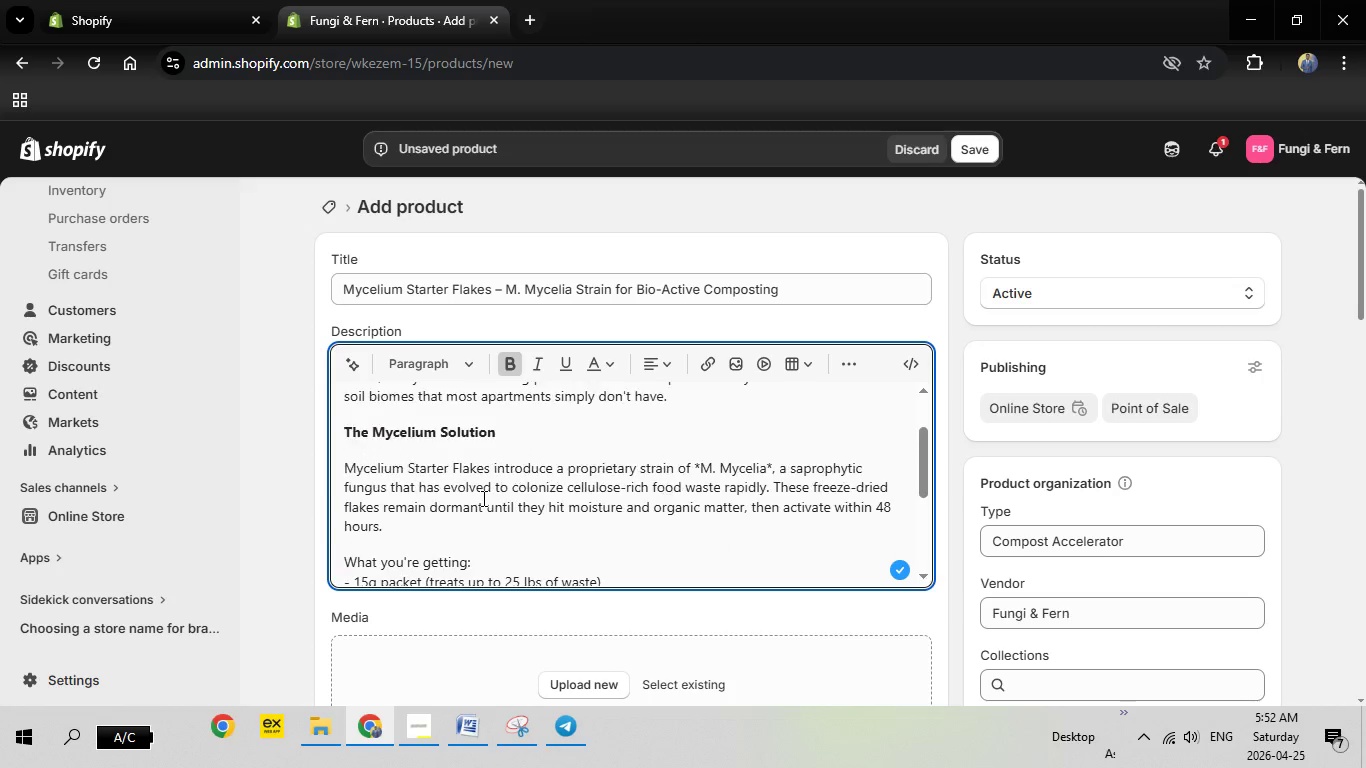 
scroll: coordinate [482, 498], scroll_direction: up, amount: 1.0
 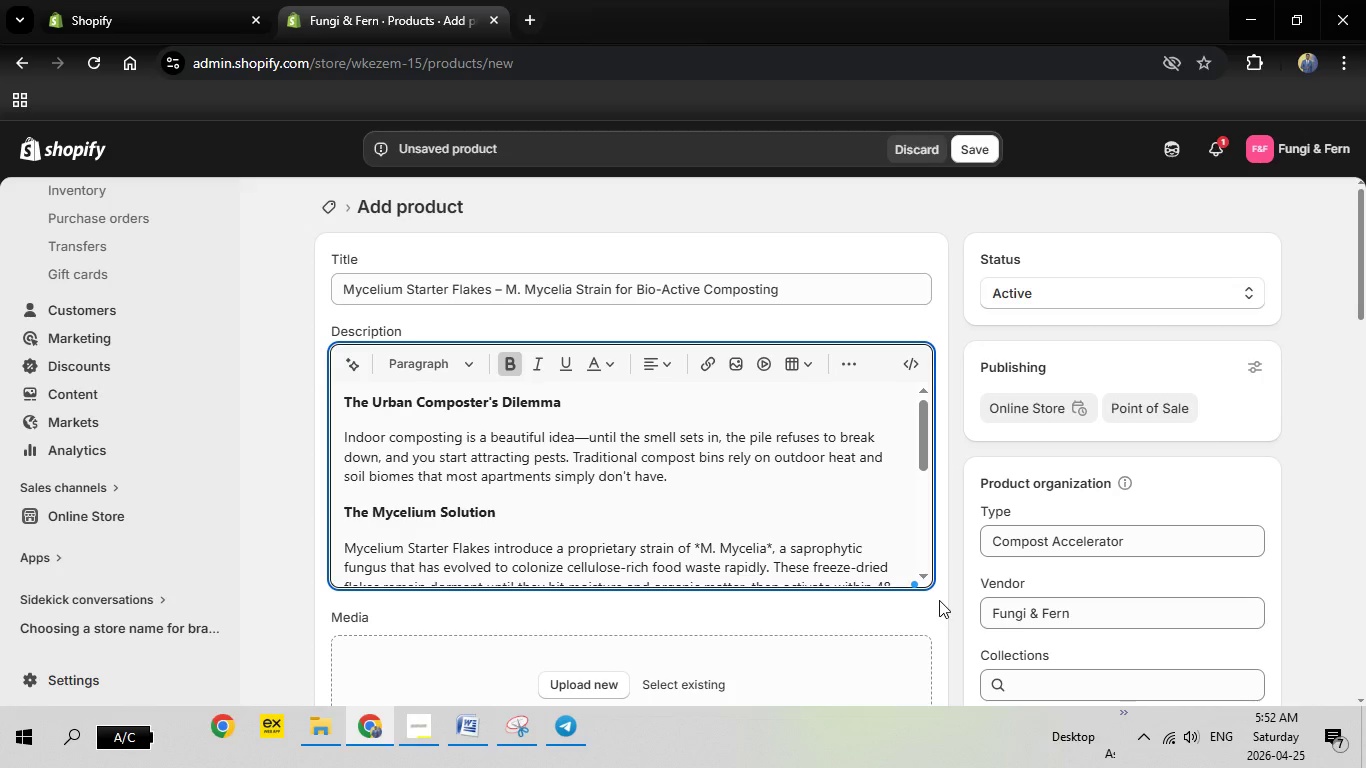 
left_click([925, 616])
 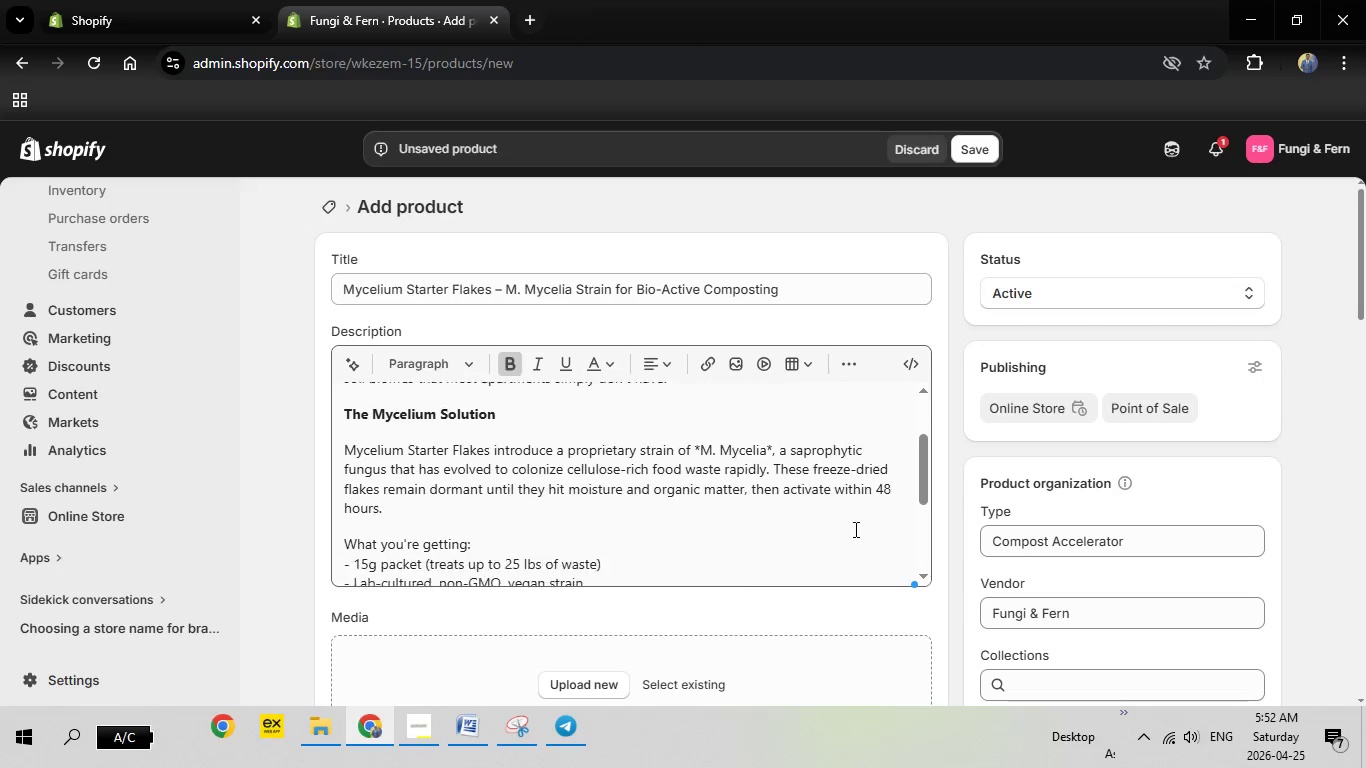 
scroll: coordinate [854, 531], scroll_direction: down, amount: 2.0
 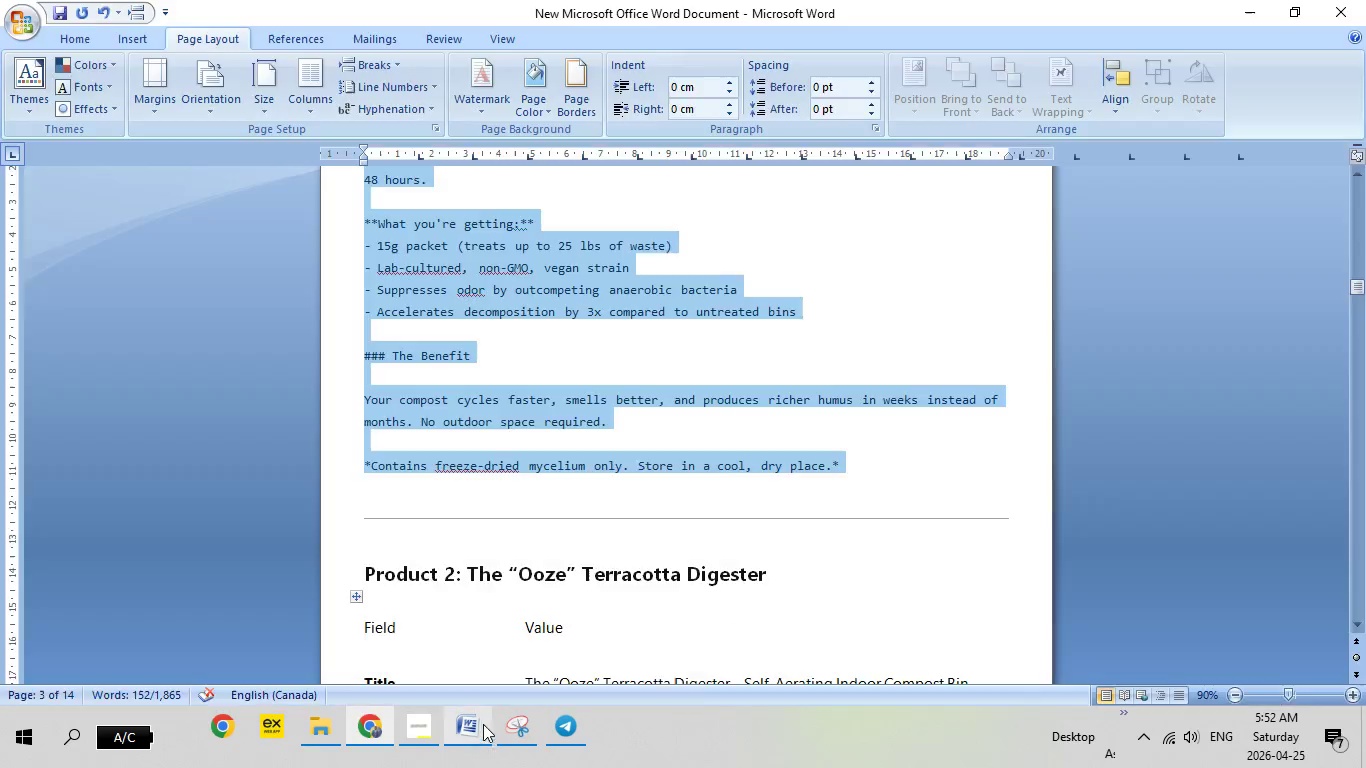 
left_click([480, 729])
 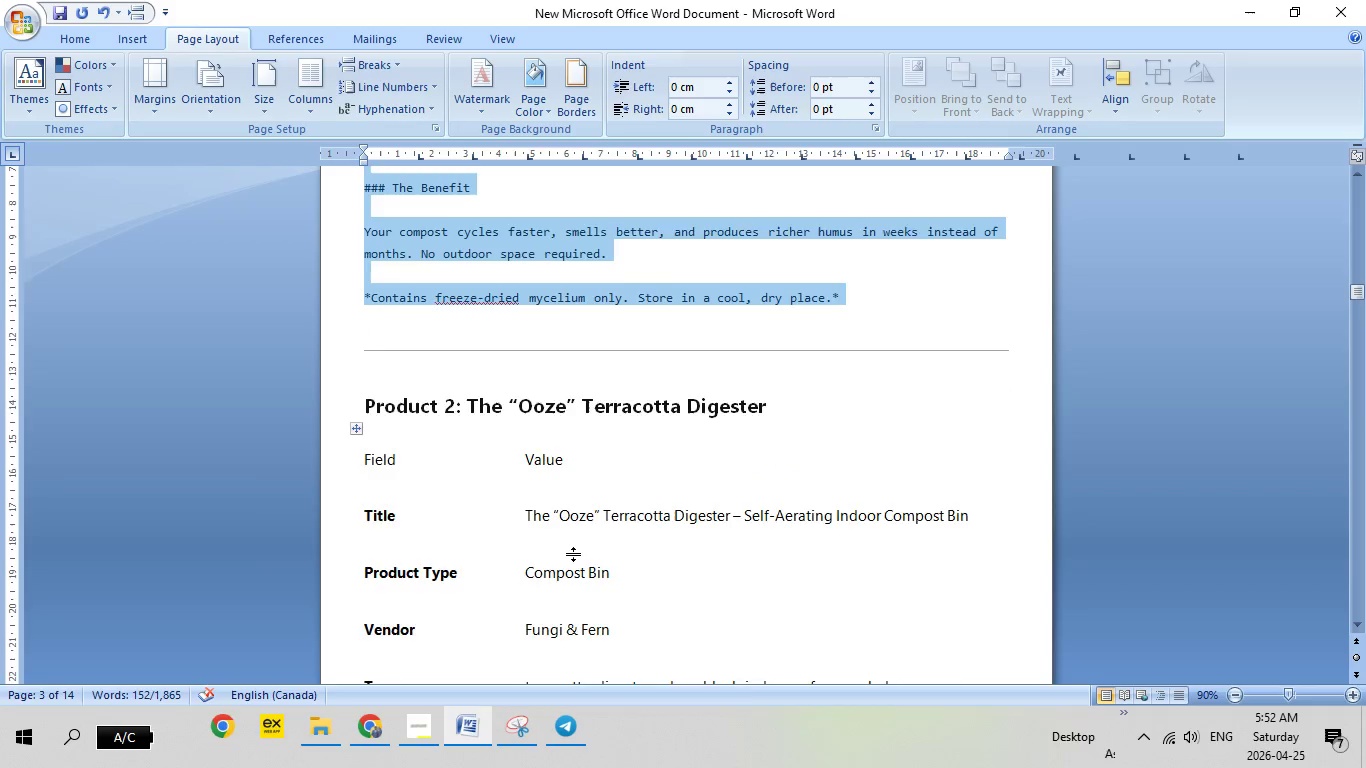 
scroll: coordinate [574, 552], scroll_direction: up, amount: 29.0
 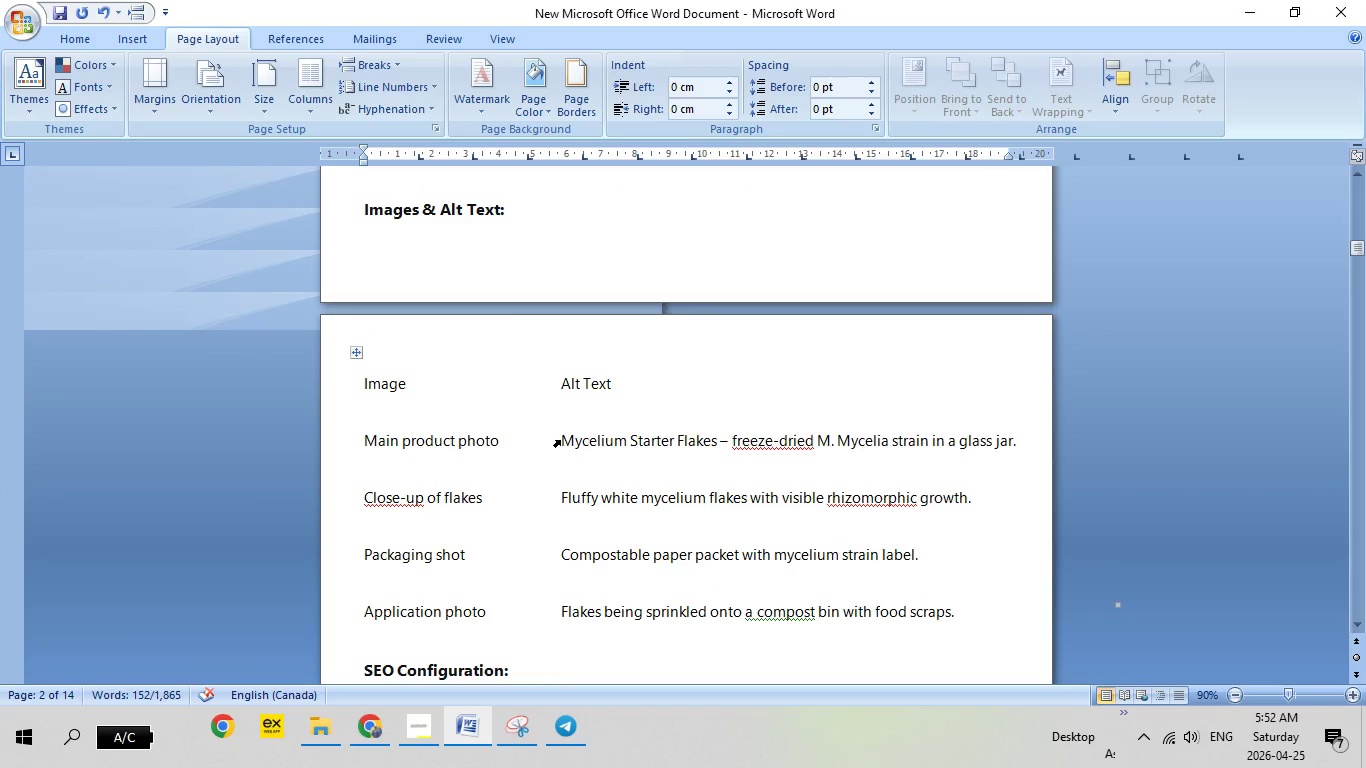 
left_click([560, 440])
 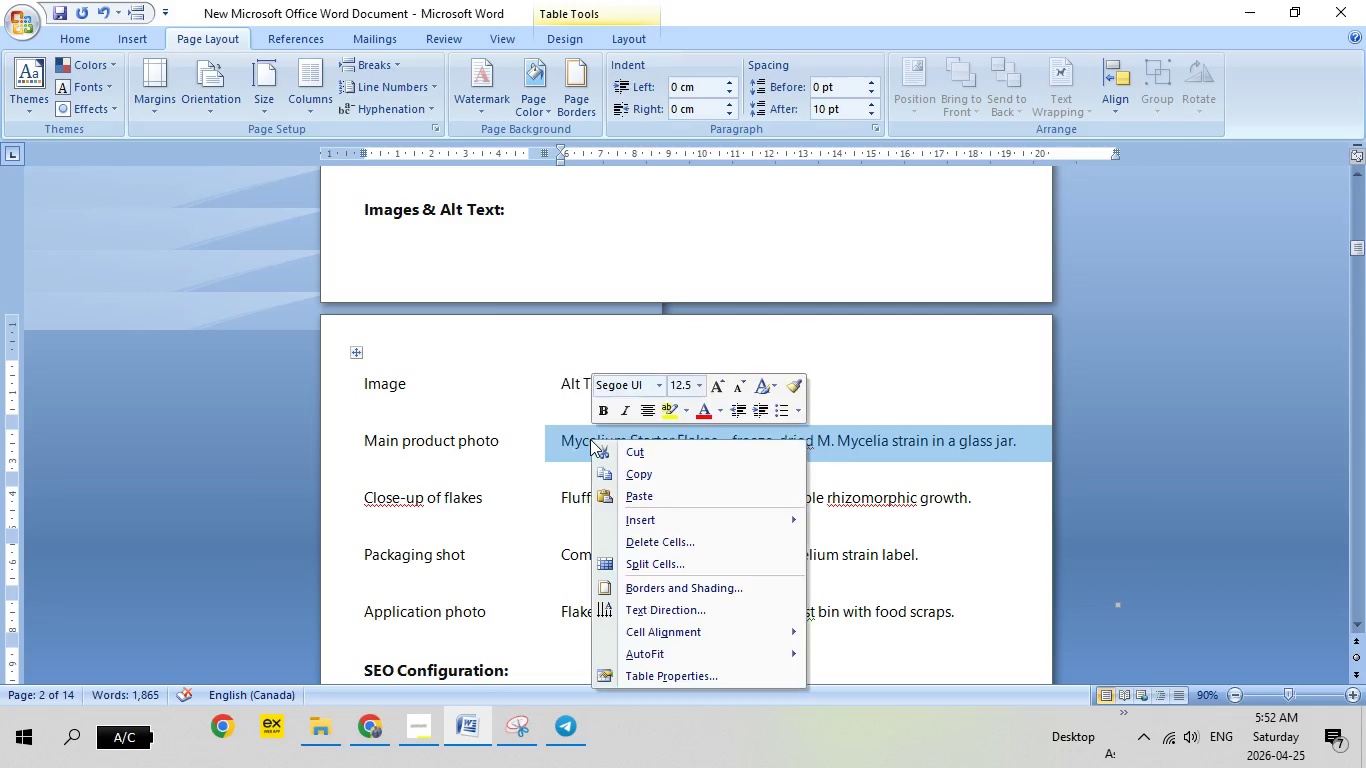 
right_click([590, 439])
 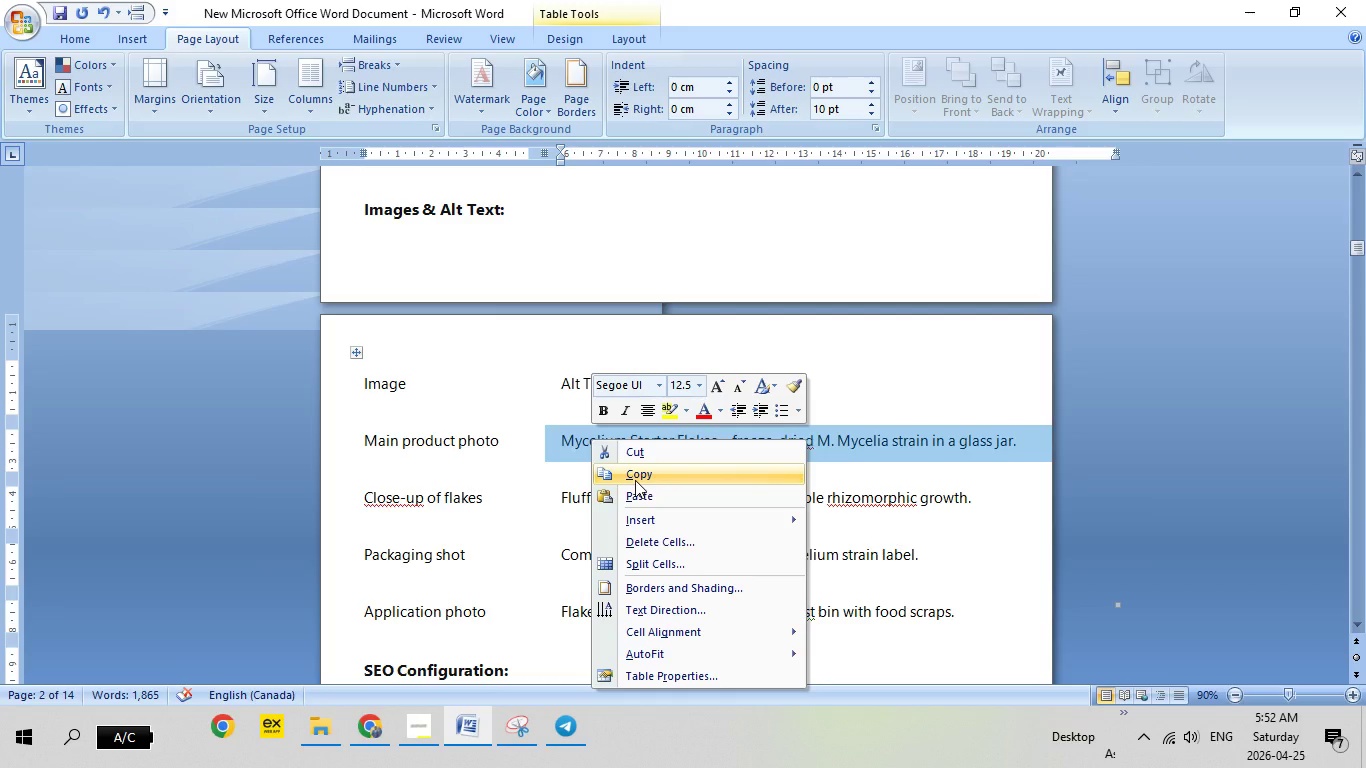 
left_click([635, 480])
 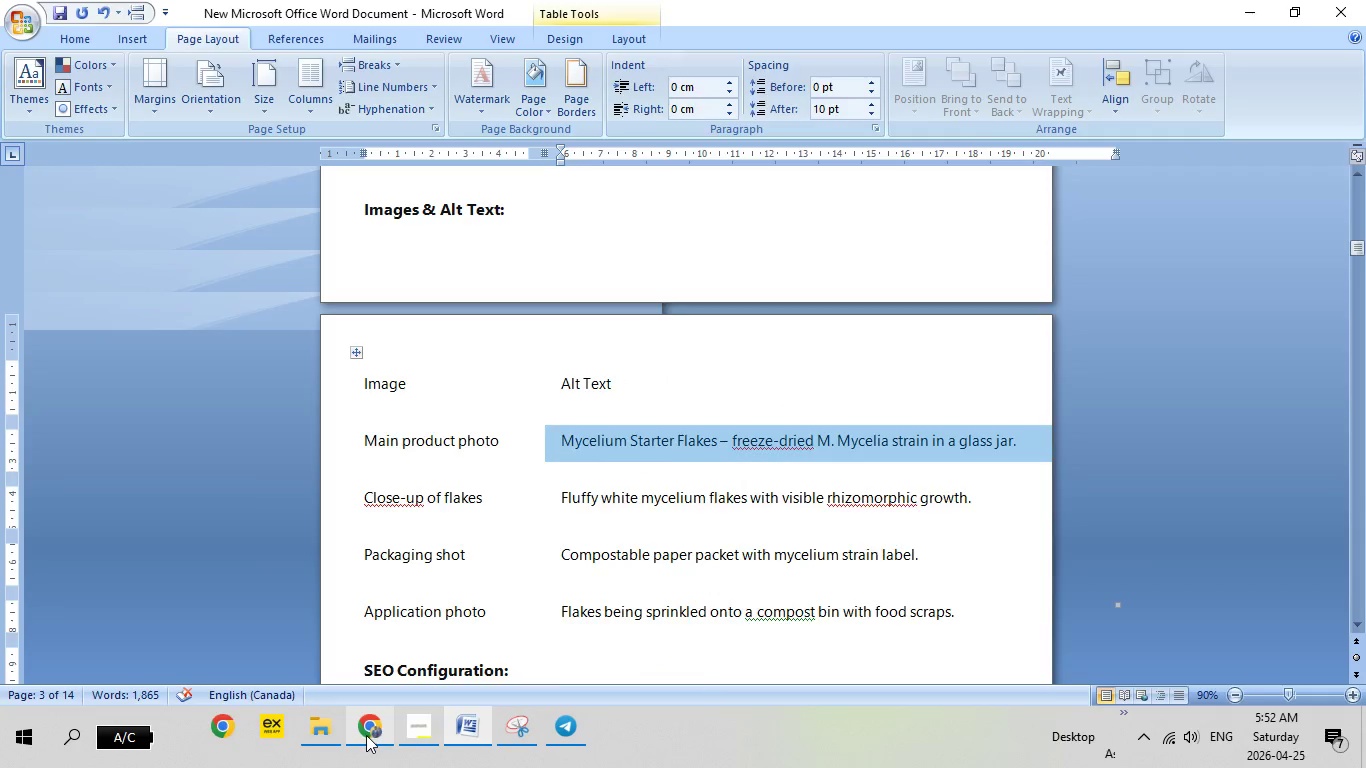 
left_click([366, 735])
 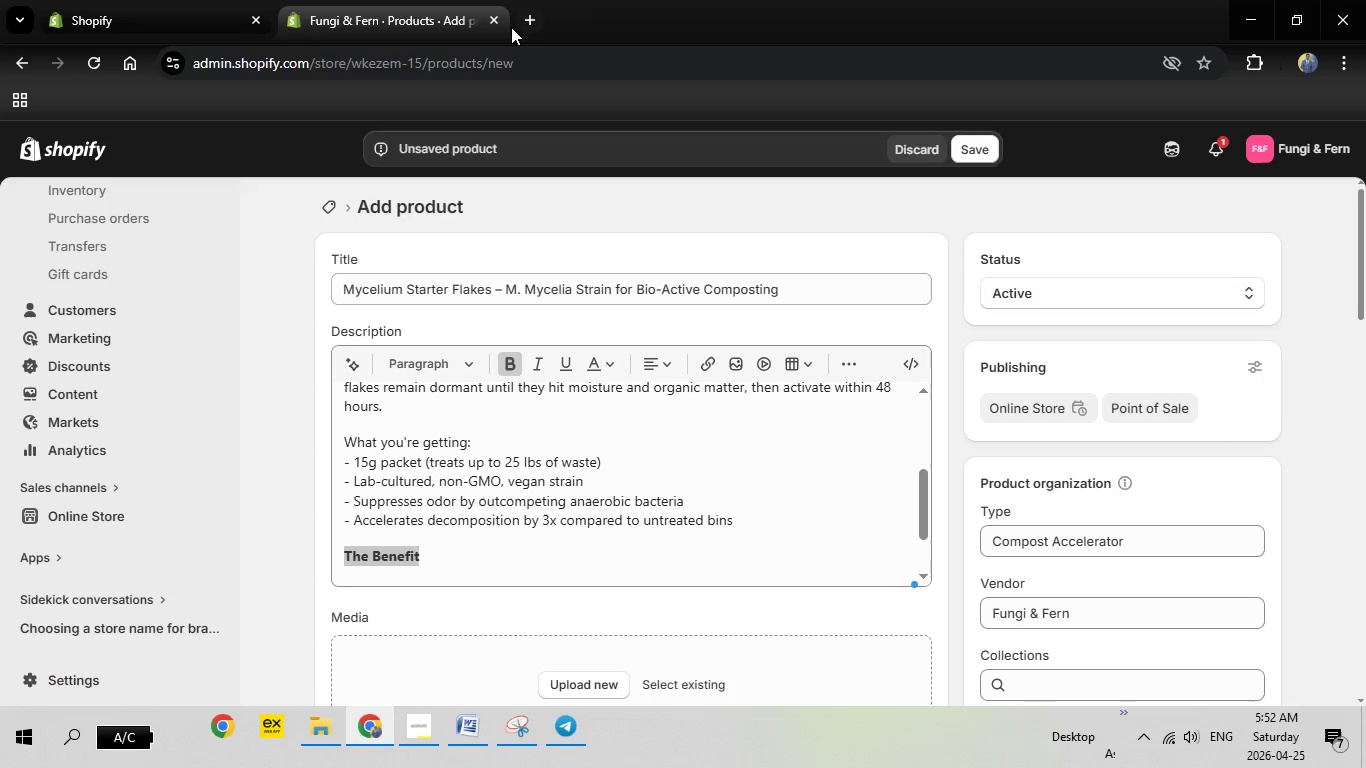 
left_click([511, 27])
 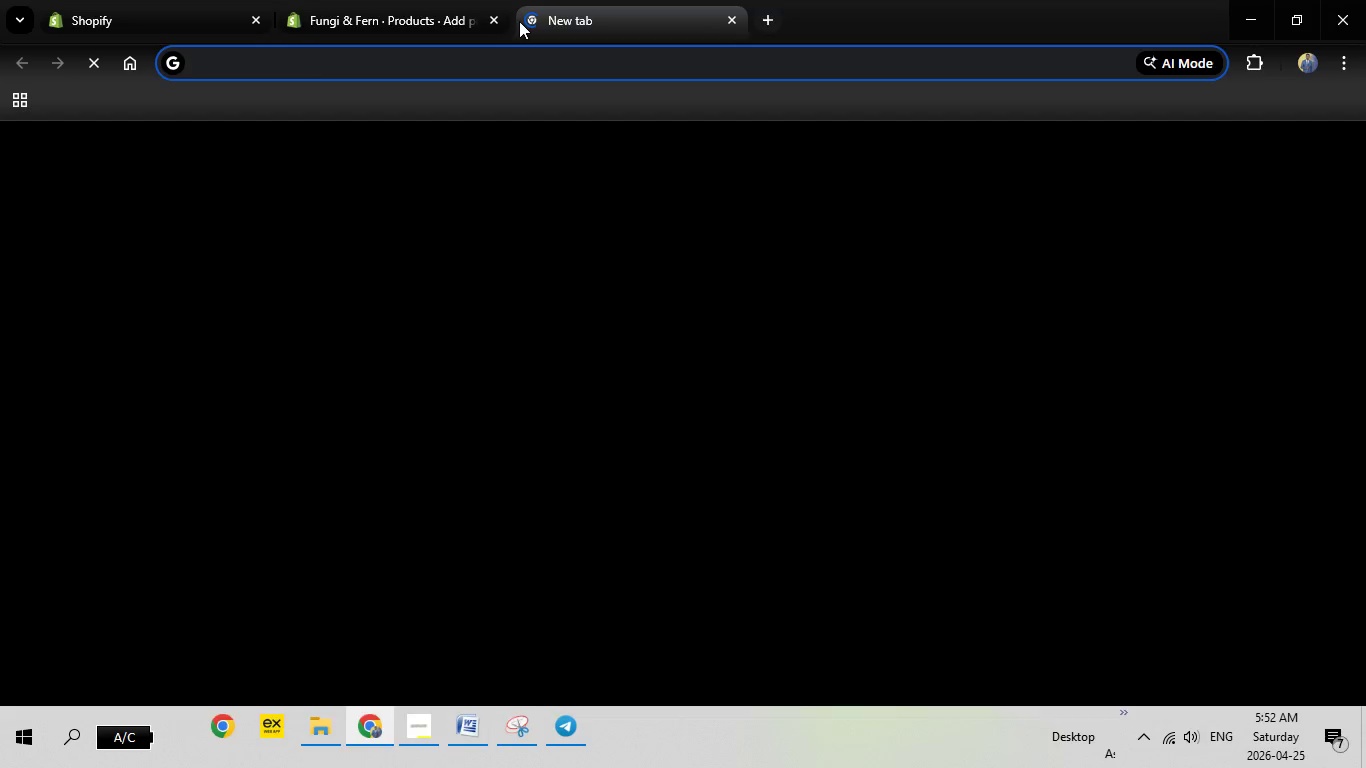 
type(pex)
 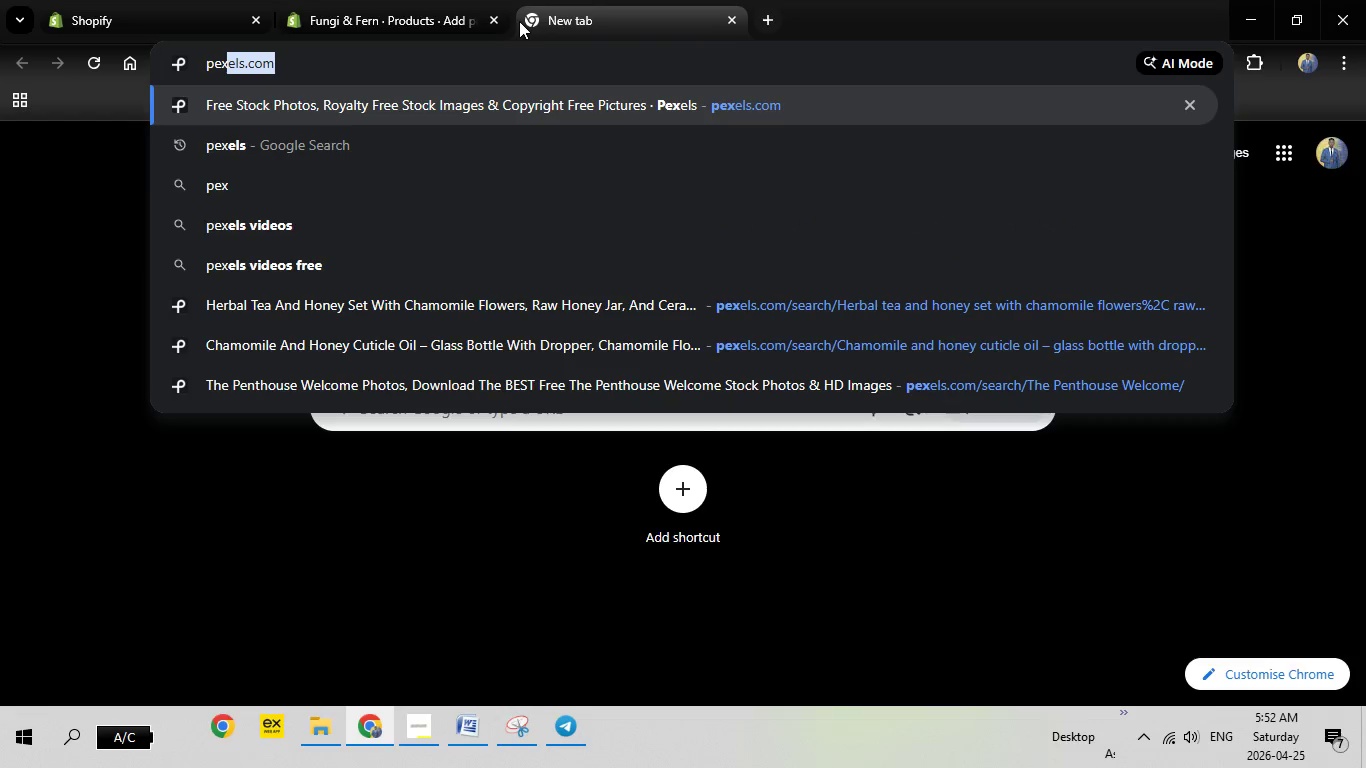 
key(Enter)
 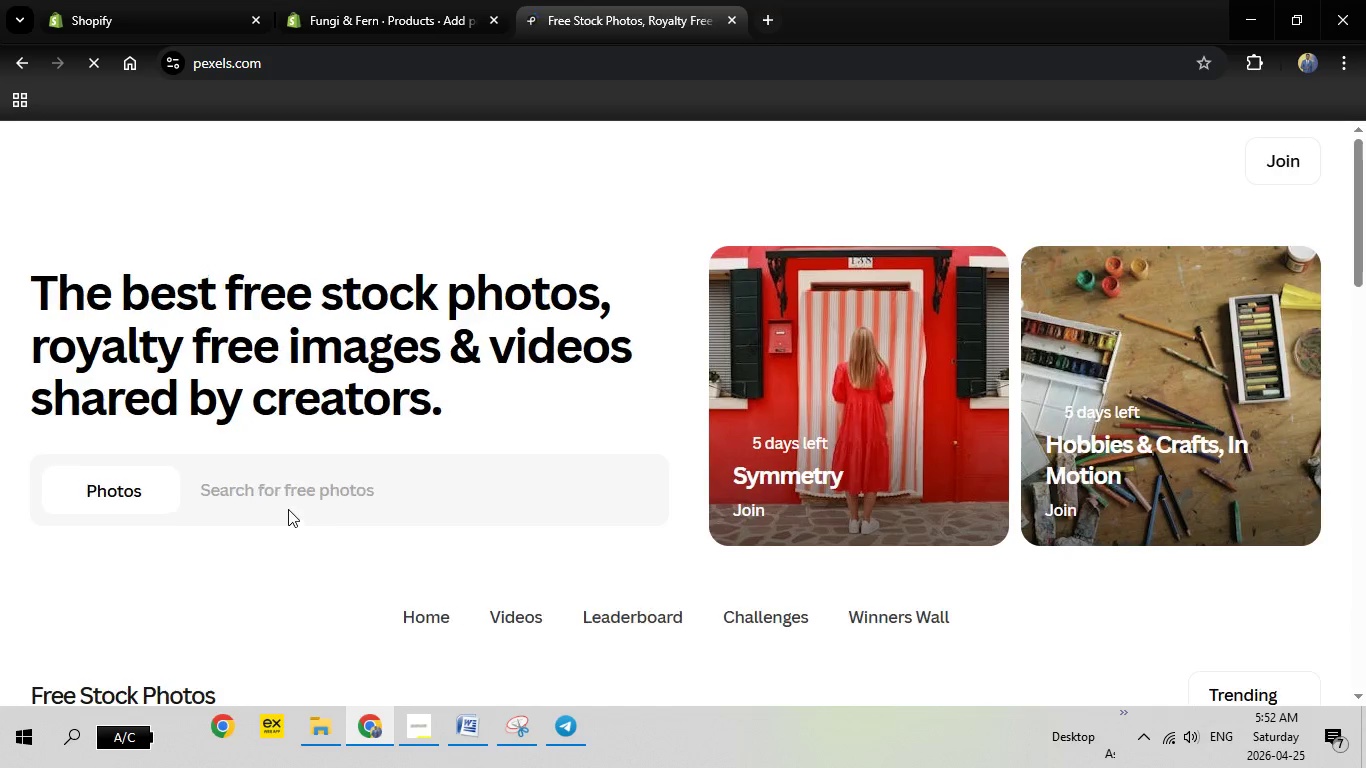 
right_click([280, 491])
 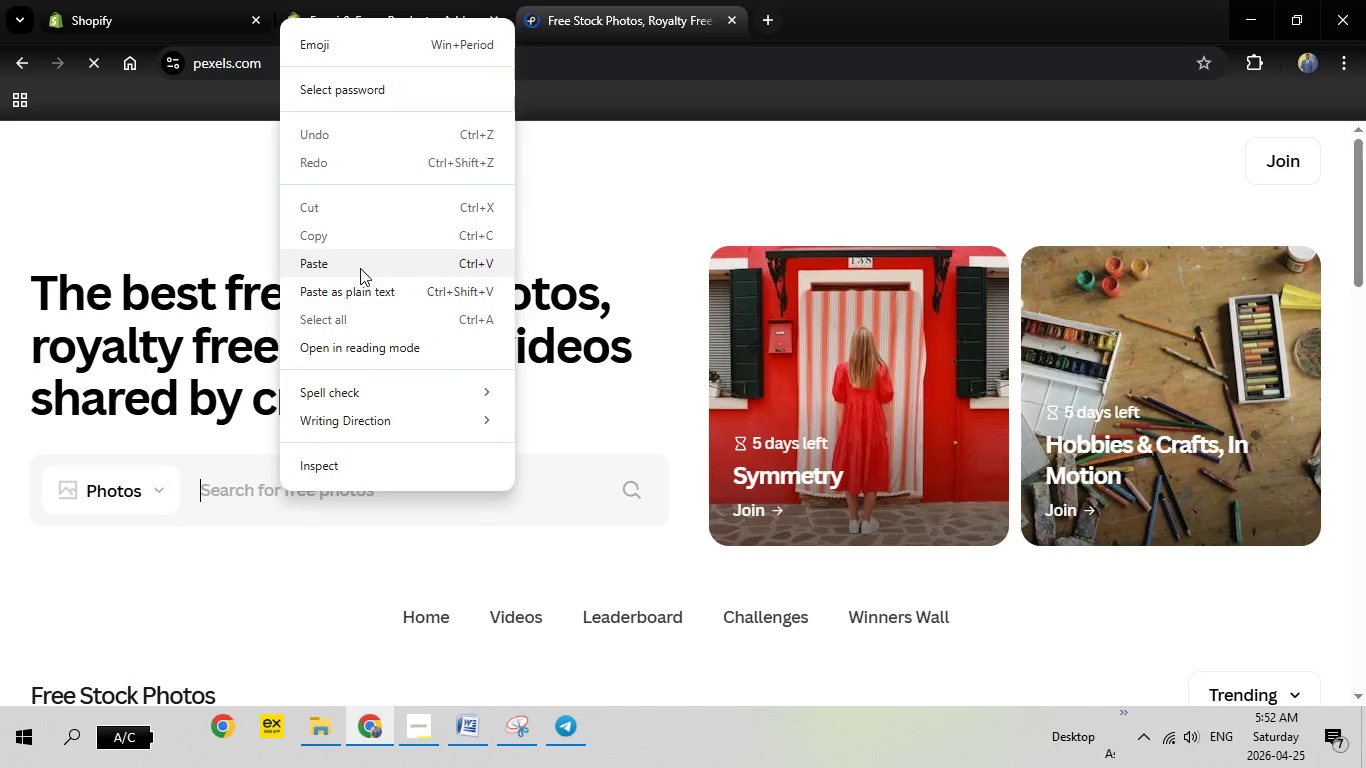 
left_click([360, 268])
 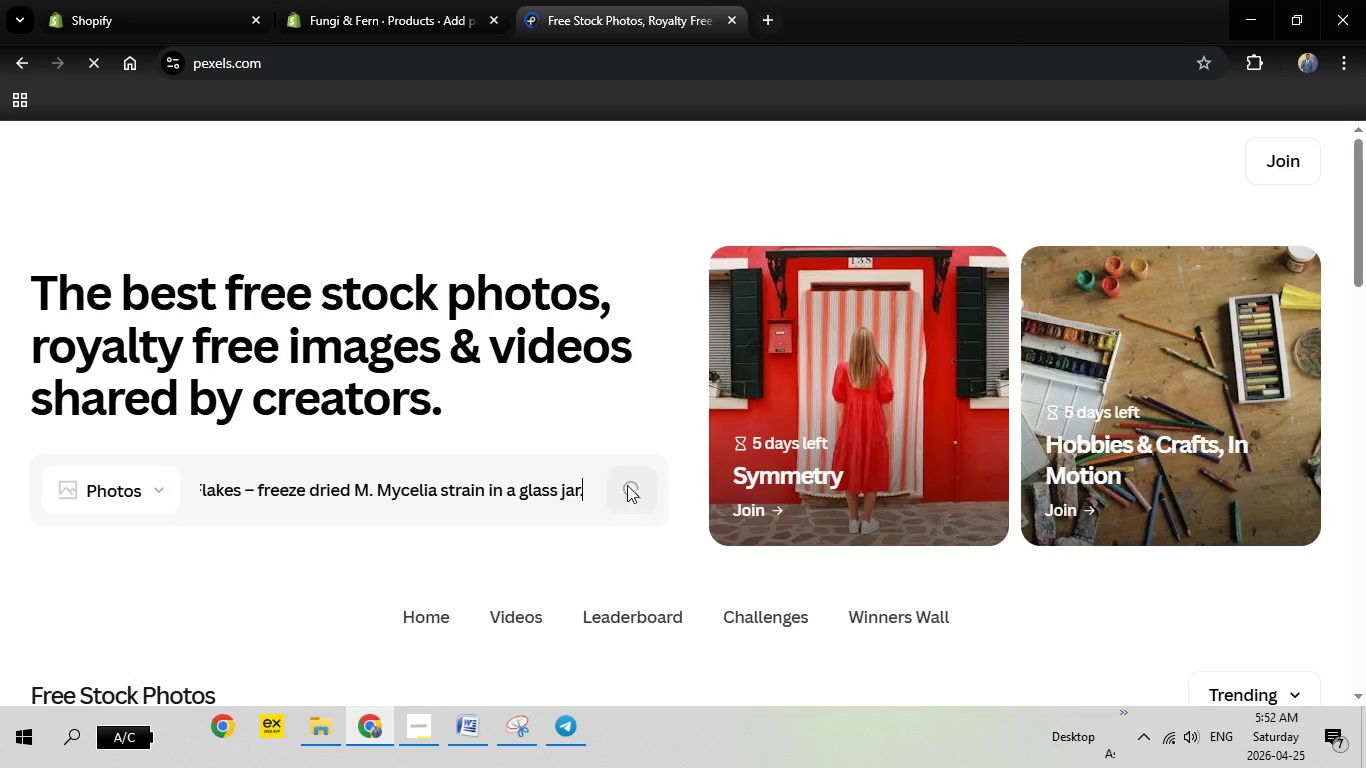 
left_click([627, 485])
 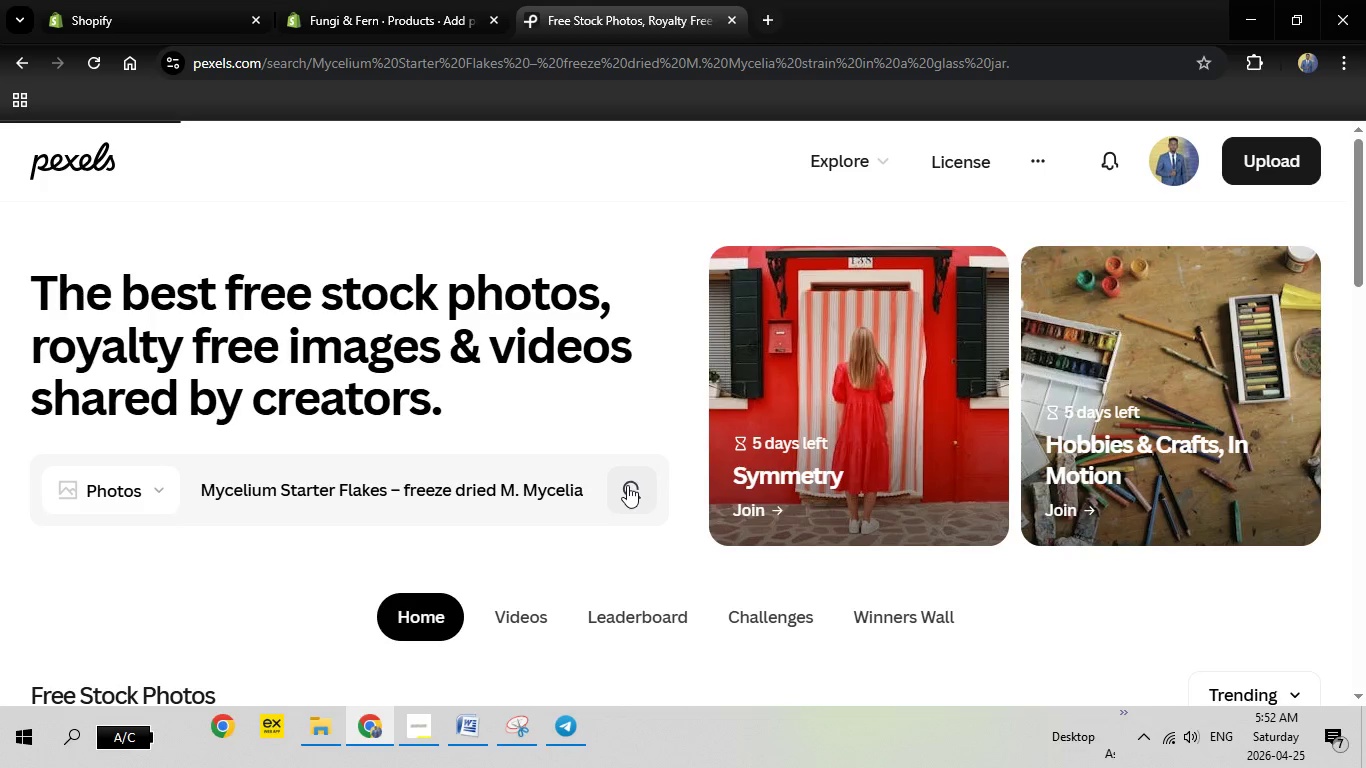 
wait(12.94)
 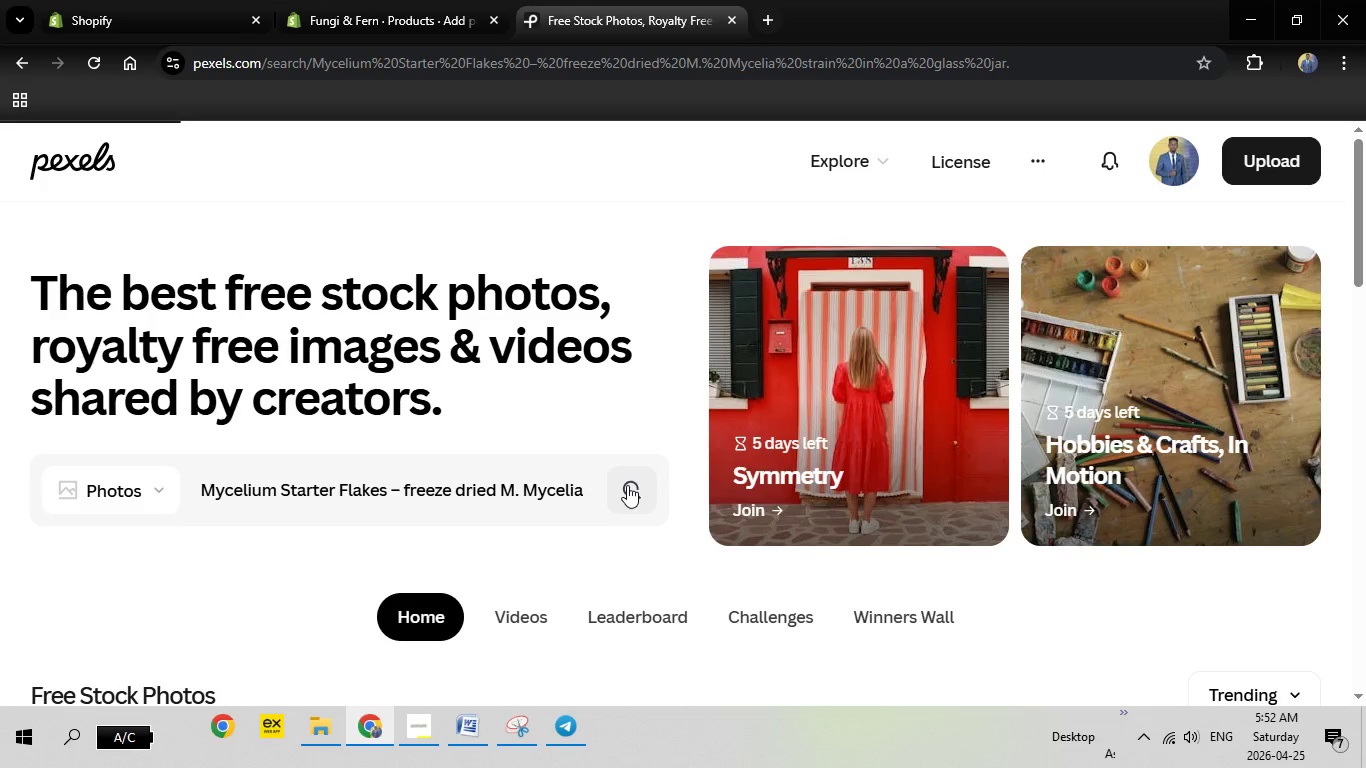 
scroll: coordinate [426, 329], scroll_direction: down, amount: 2.0
 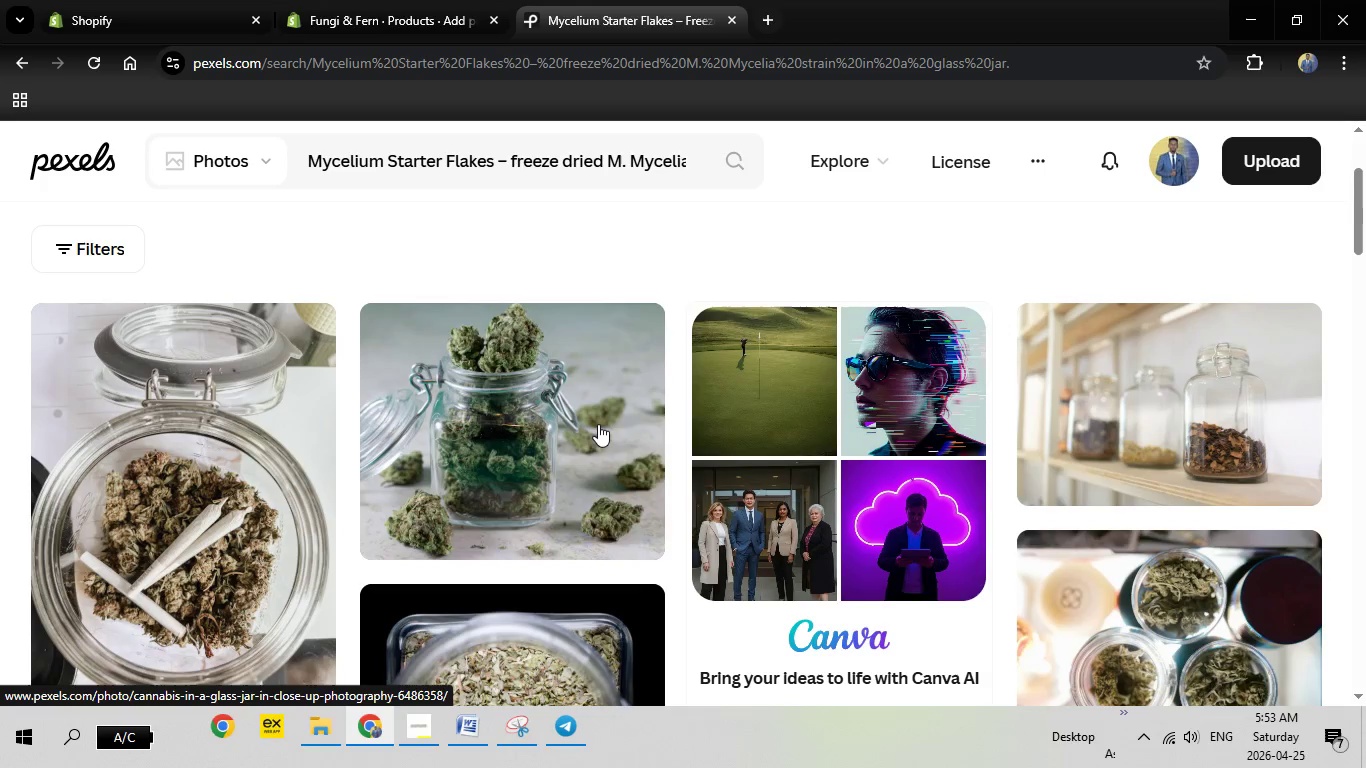 
left_click([597, 425])
 